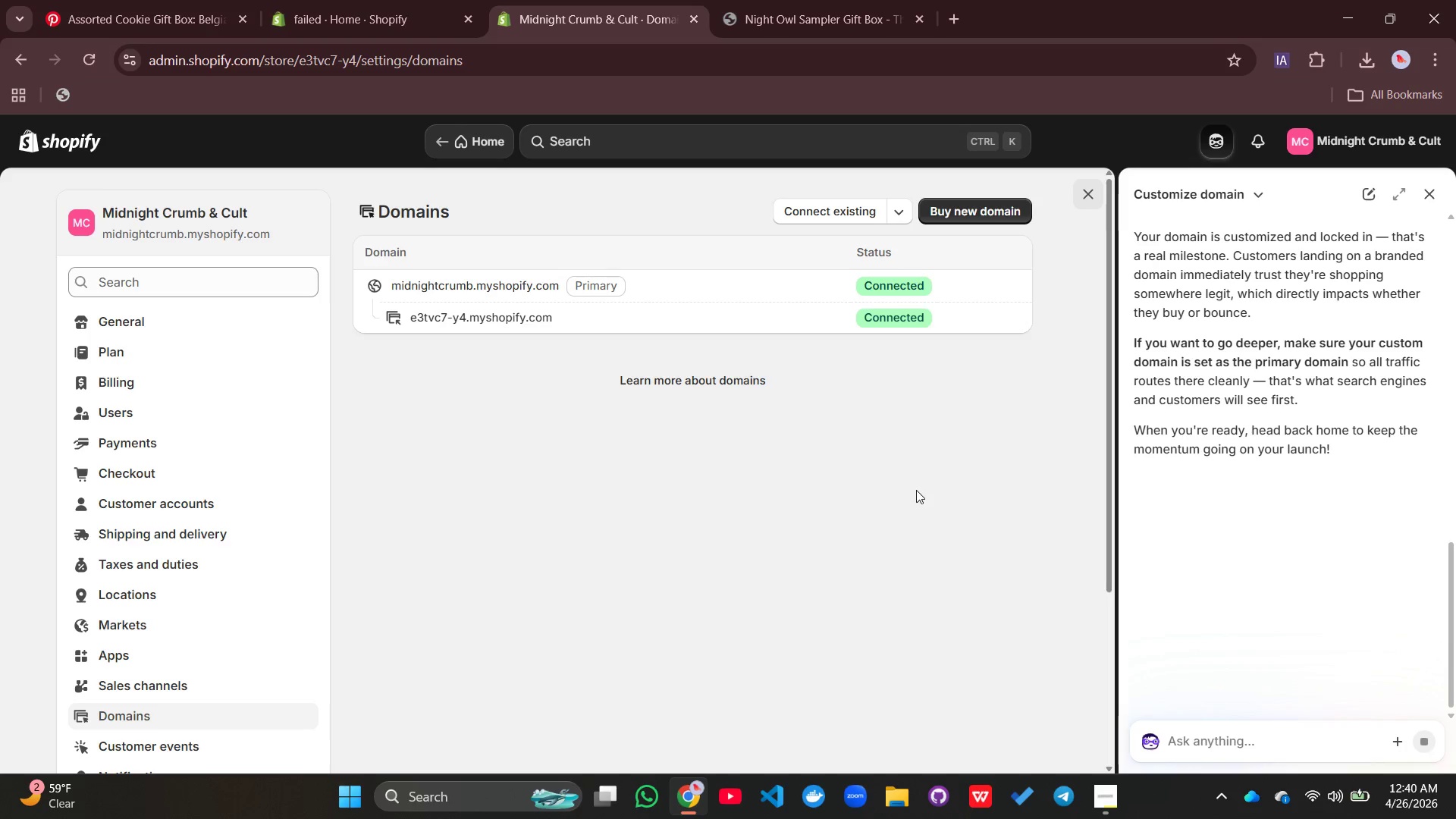 
left_click([95, 143])
 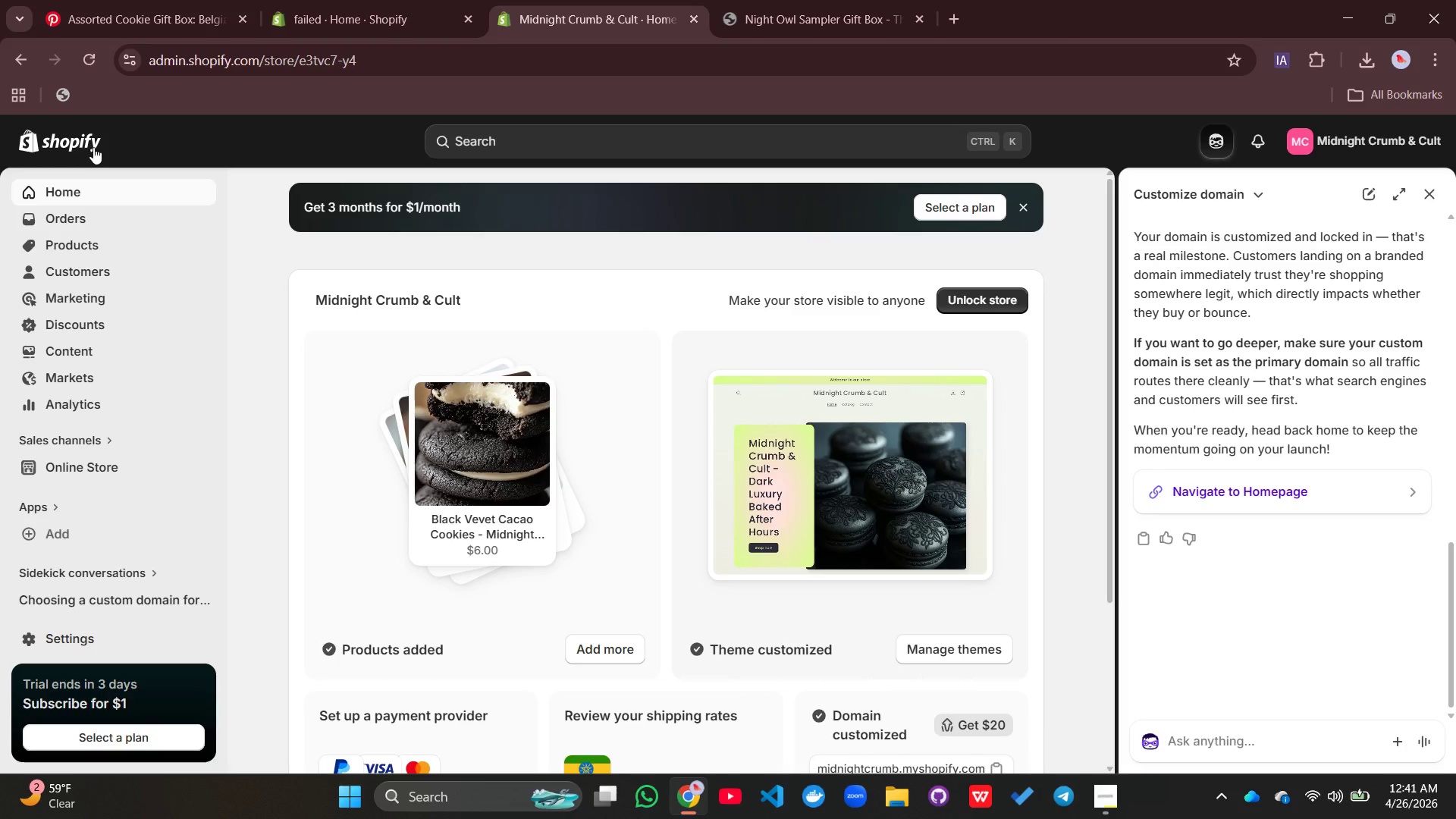 
scroll: coordinate [899, 592], scroll_direction: down, amount: 3.0
 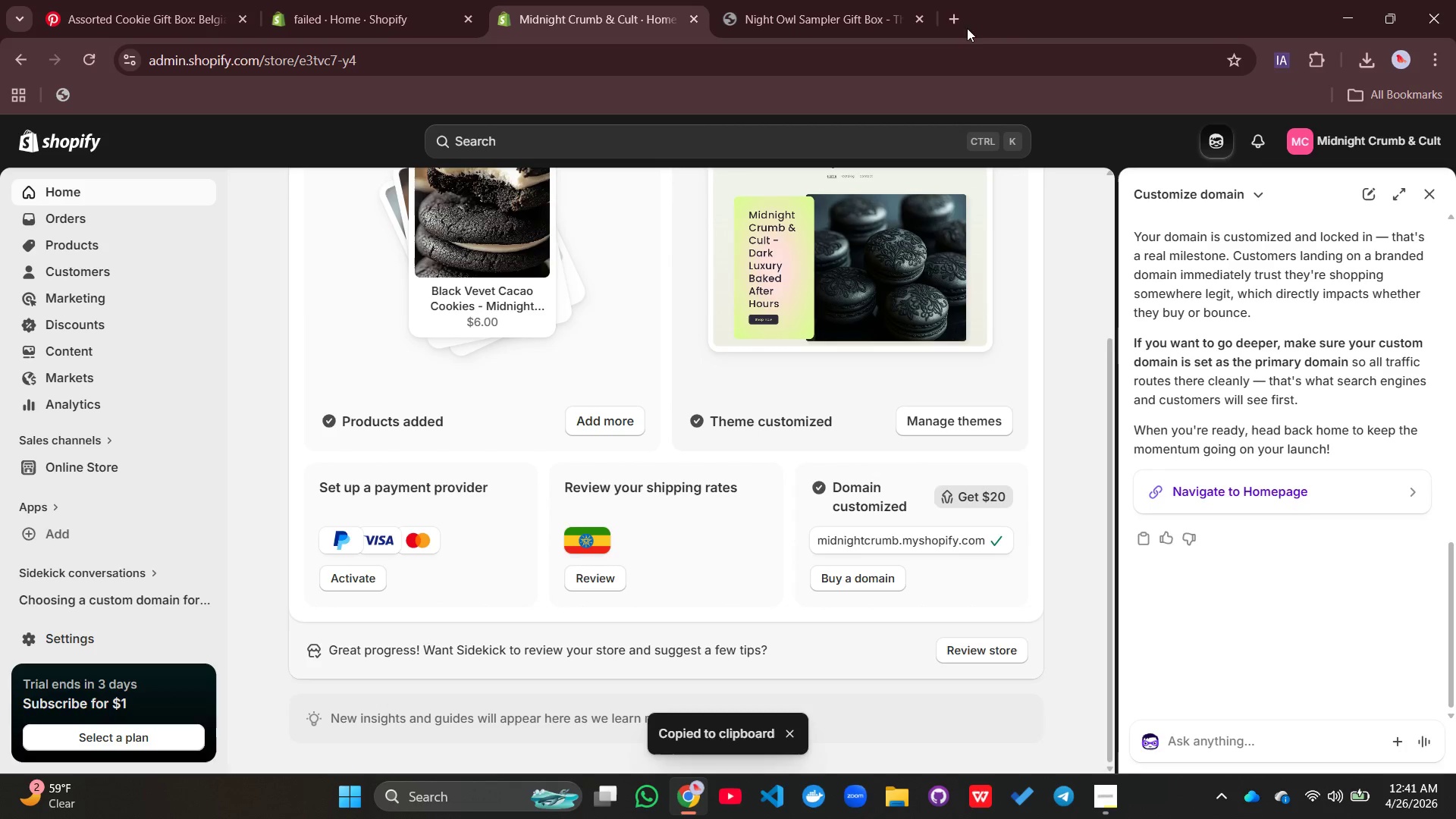 
left_click([952, 5])
 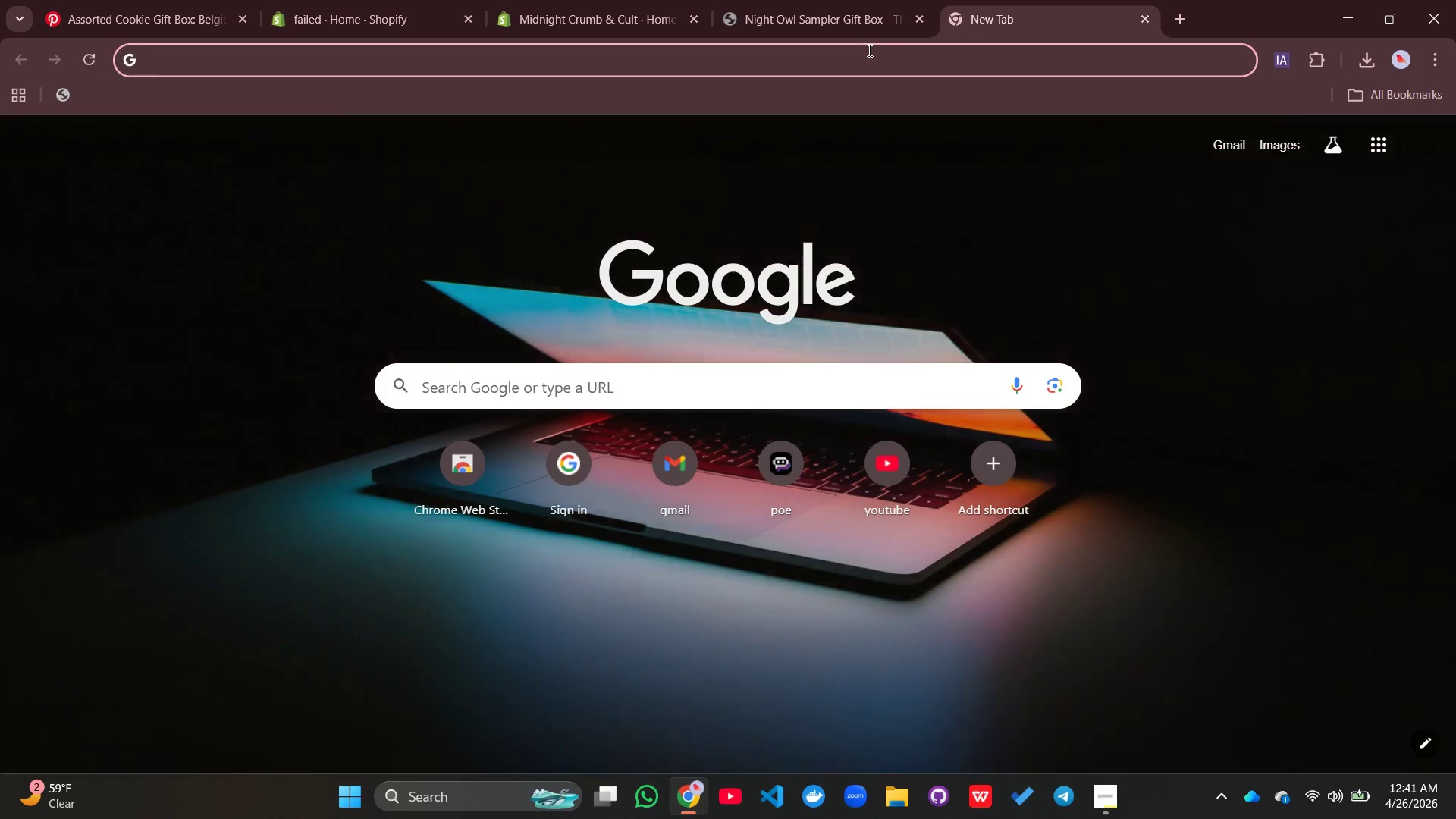 
left_click([868, 50])
 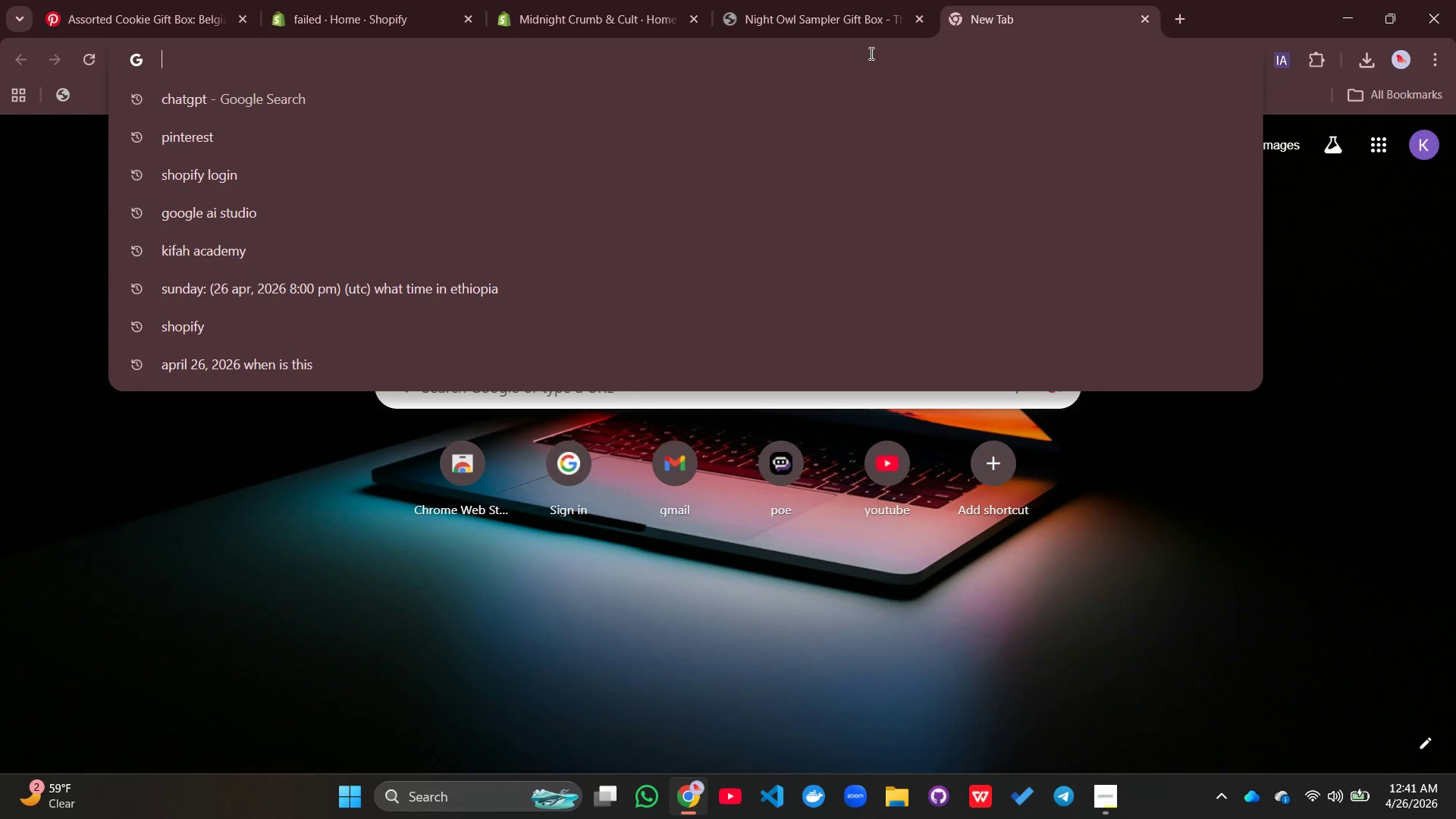 
key(Control+V)
 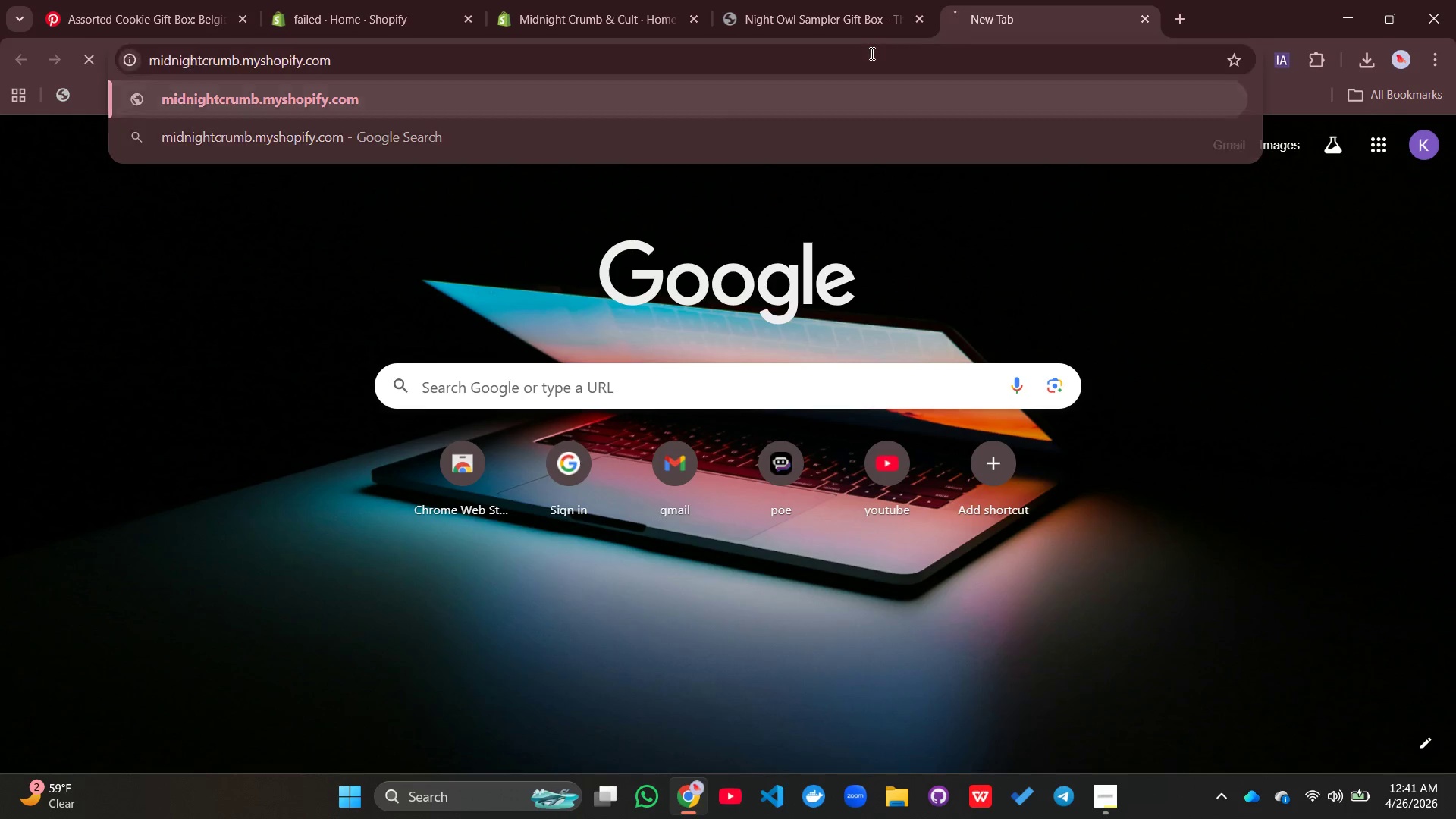 
key(Enter)
 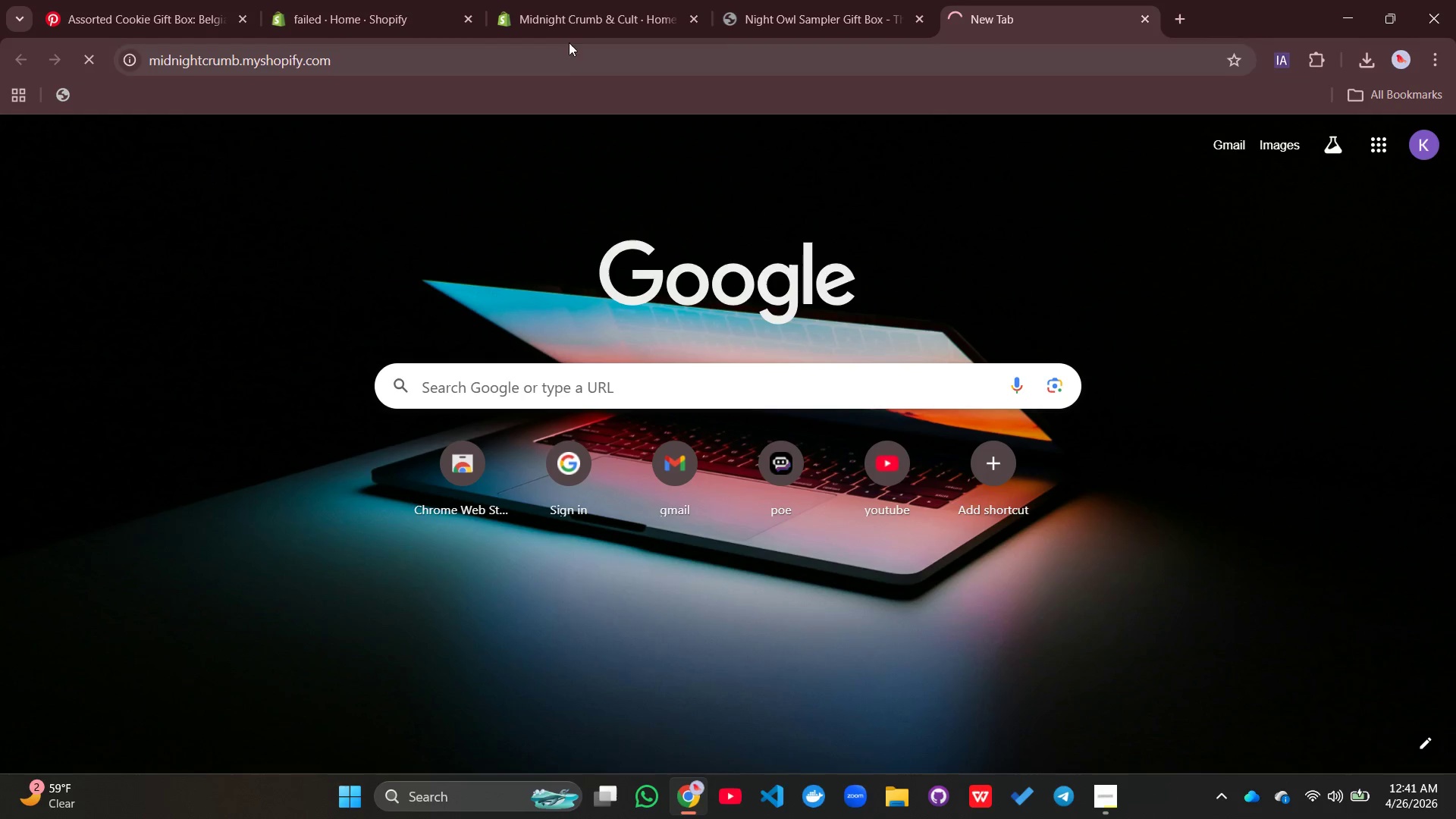 
left_click([576, 26])
 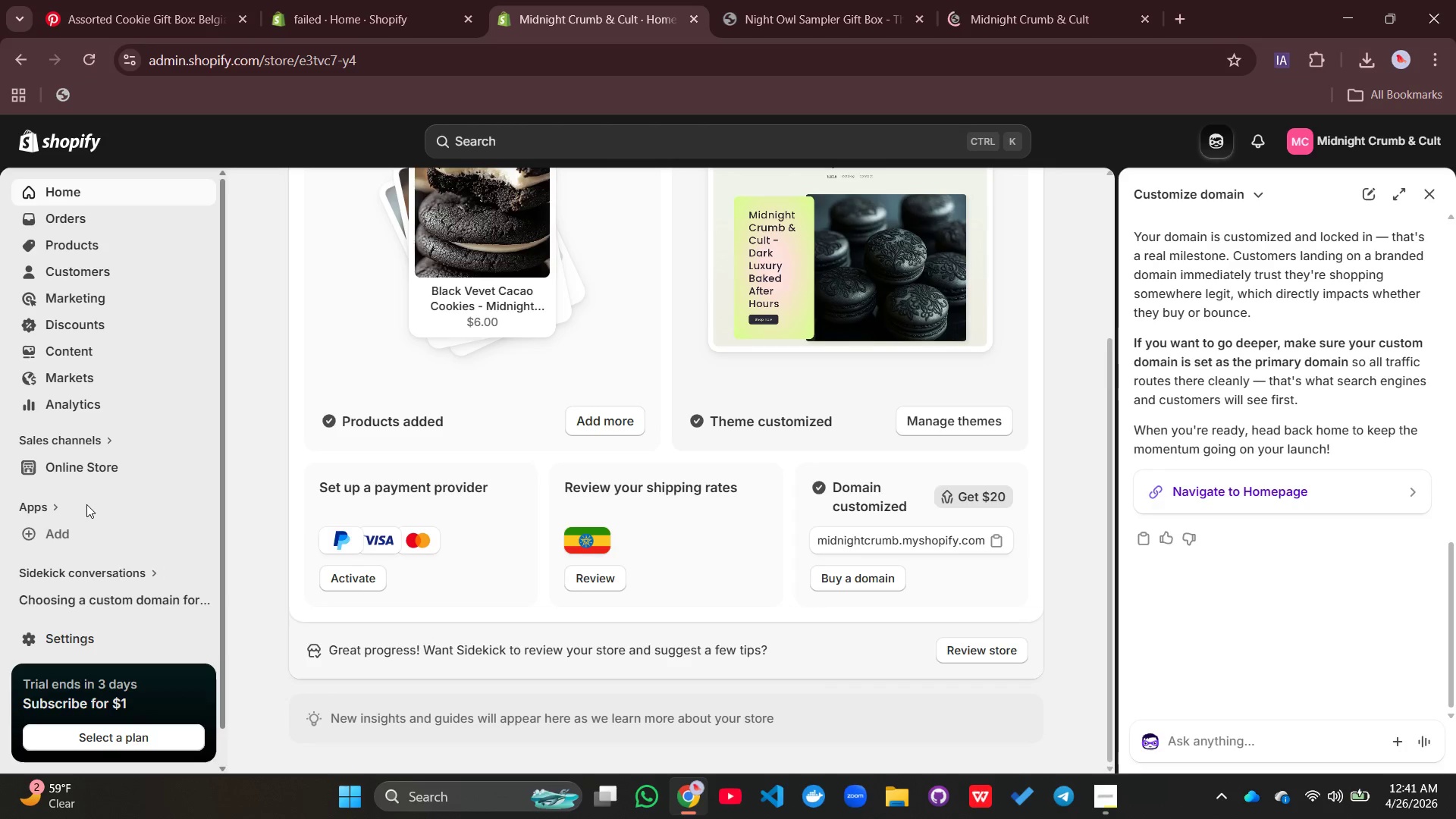 
scroll: coordinate [86, 504], scroll_direction: down, amount: 1.0
 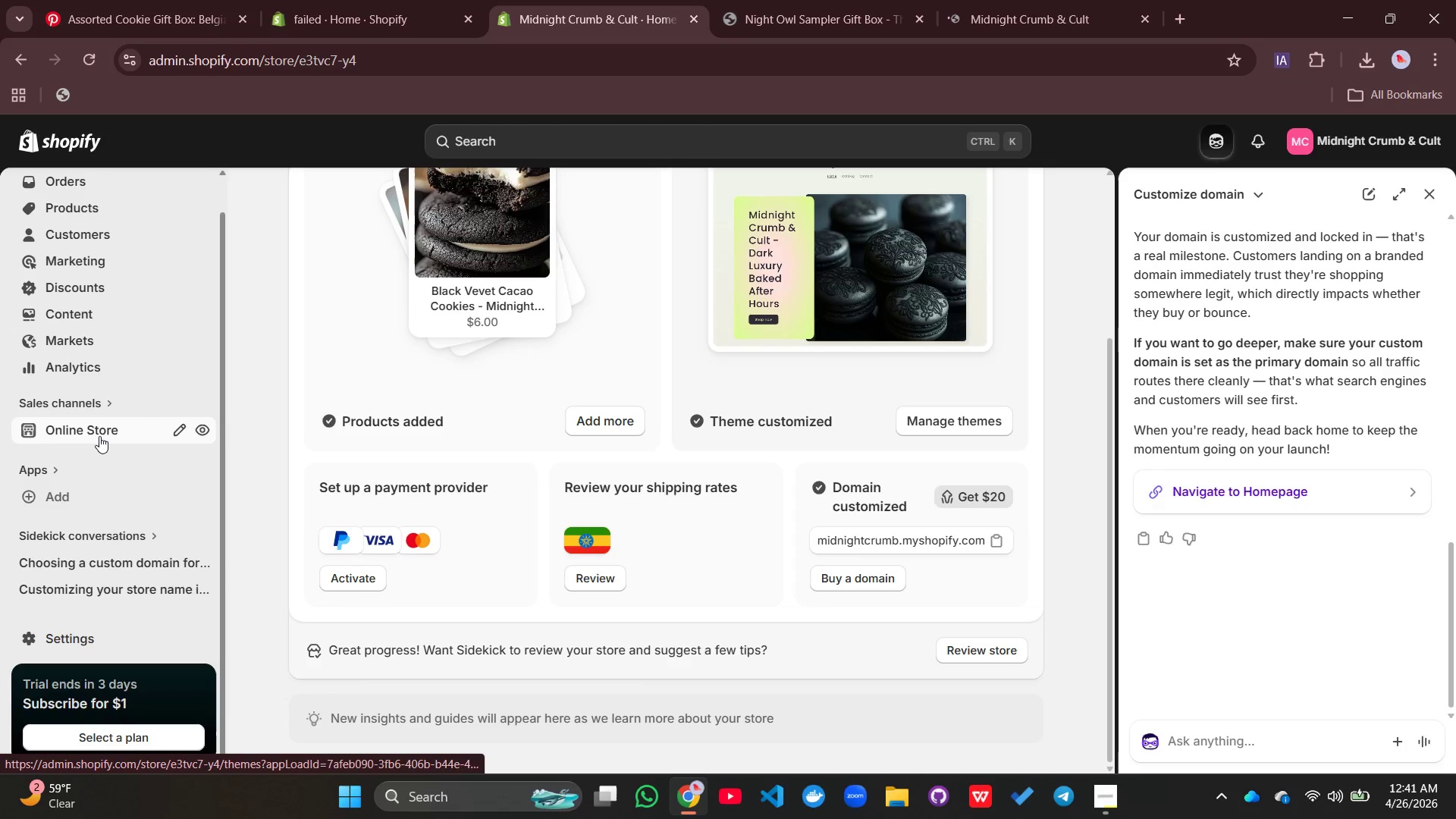 
left_click([99, 436])
 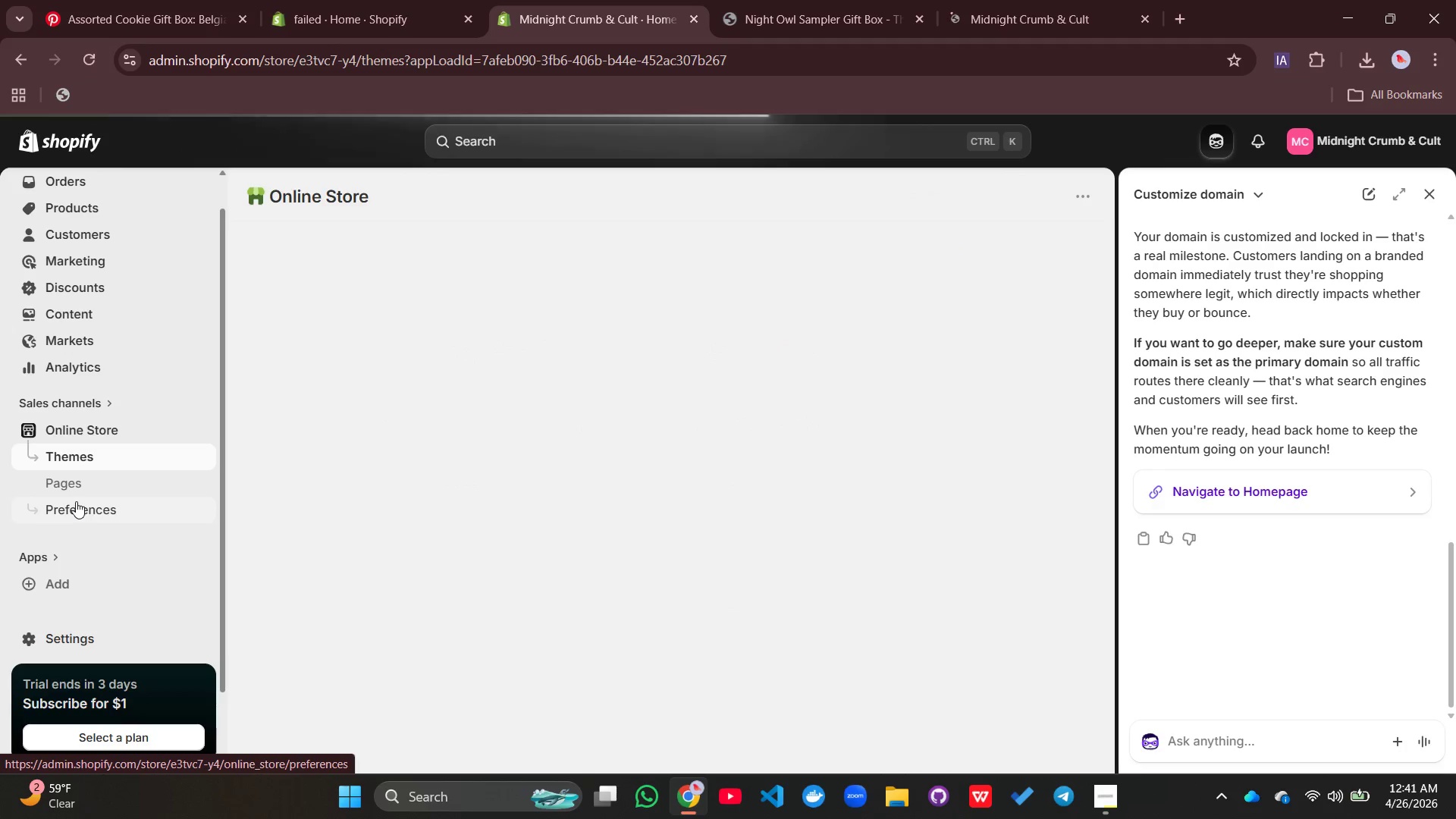 
left_click([76, 501])
 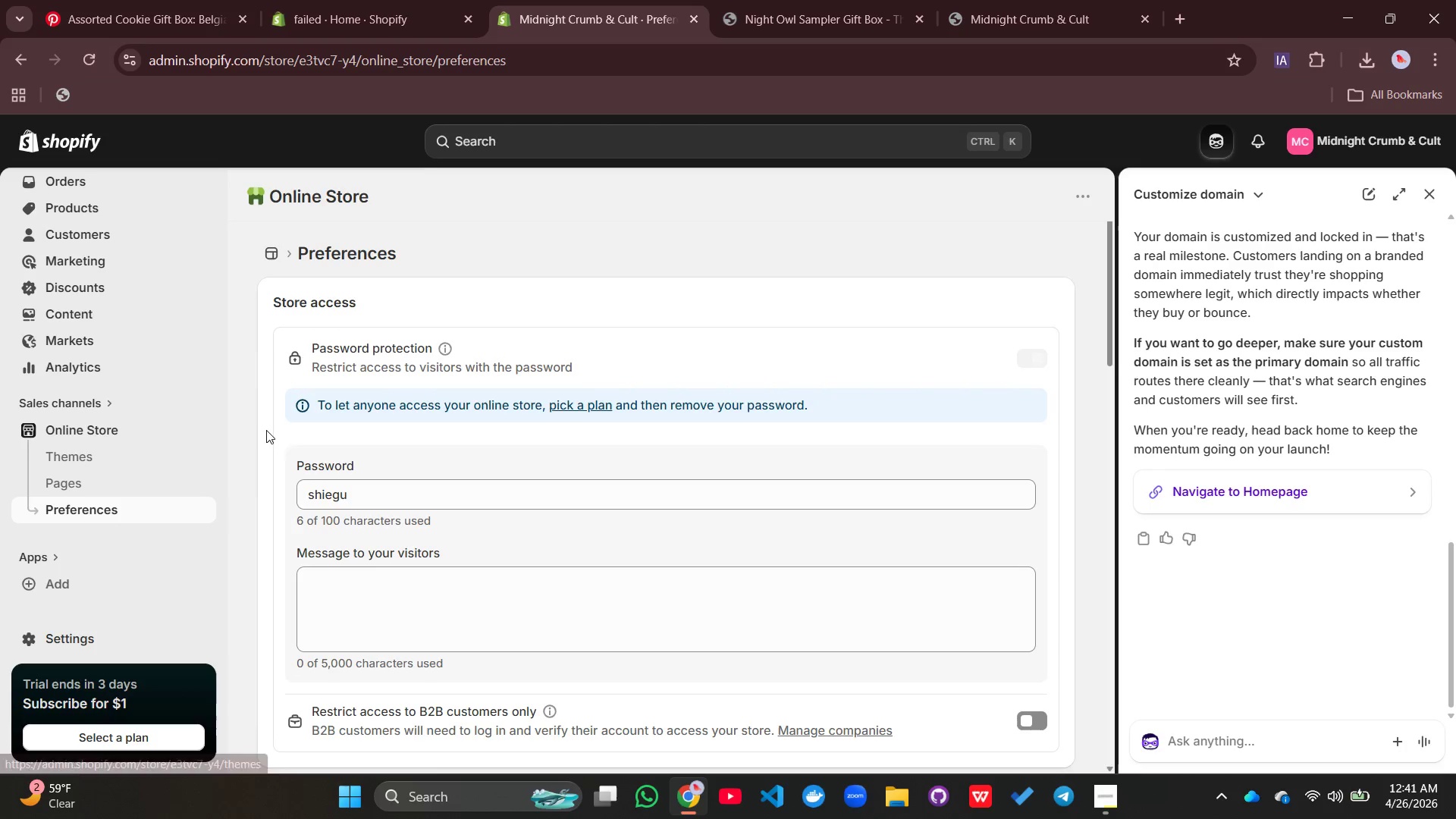 
left_click_drag(start_coordinate=[359, 496], to_coordinate=[293, 479])
 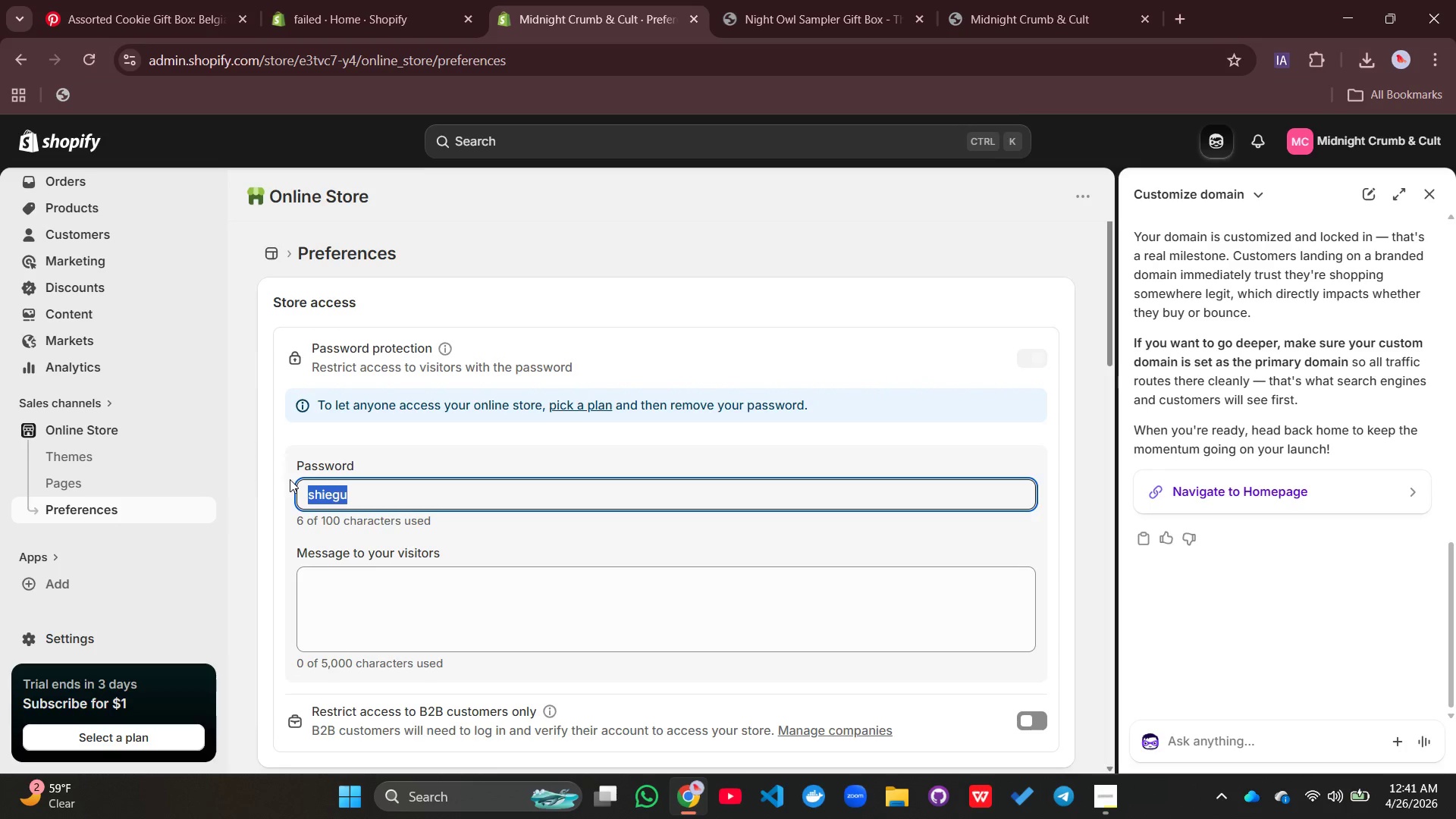 
type(mif)
key(Backspace)
type(dnignh)
key(Backspace)
type(t)
 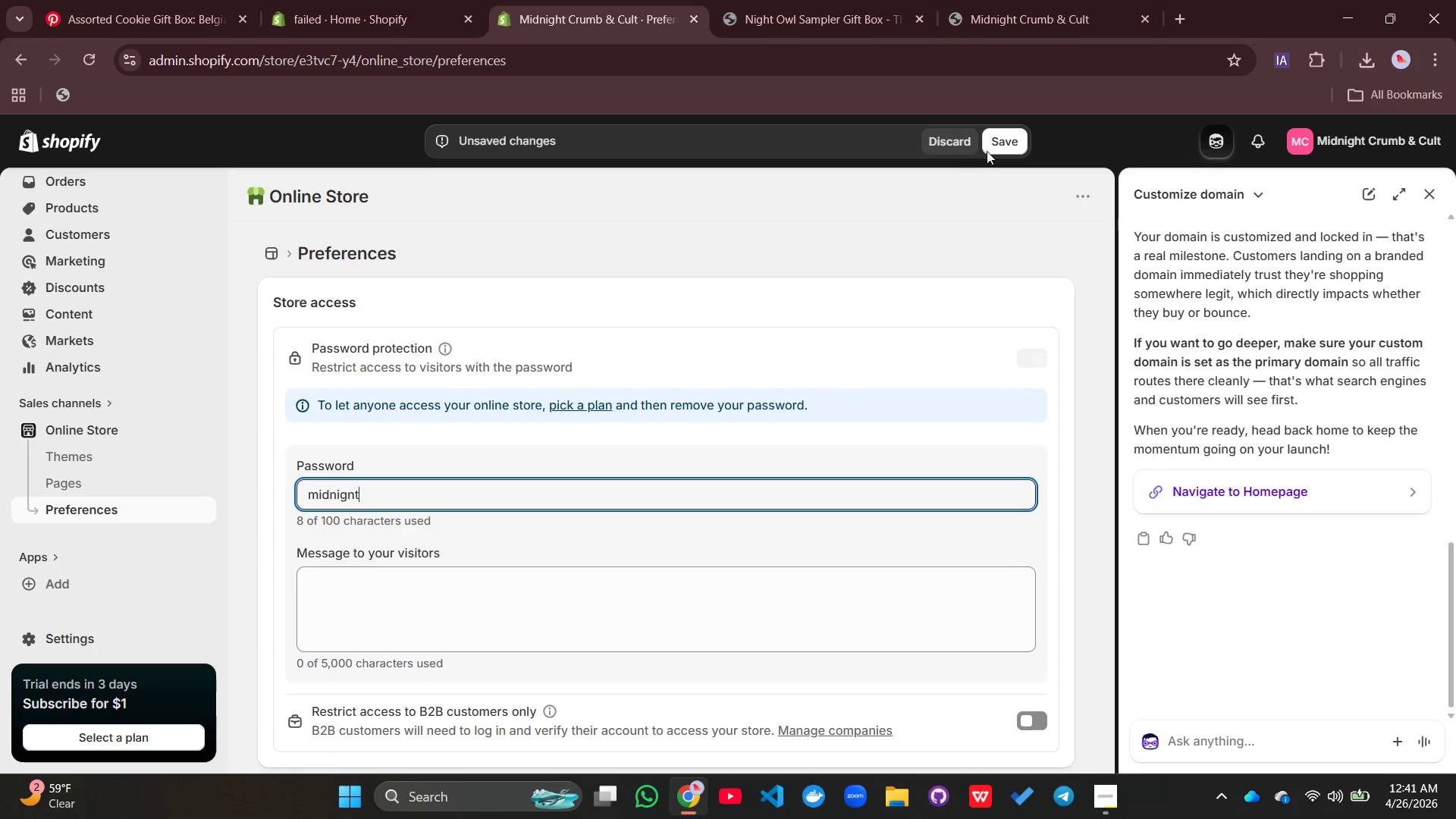 
left_click([1013, 143])
 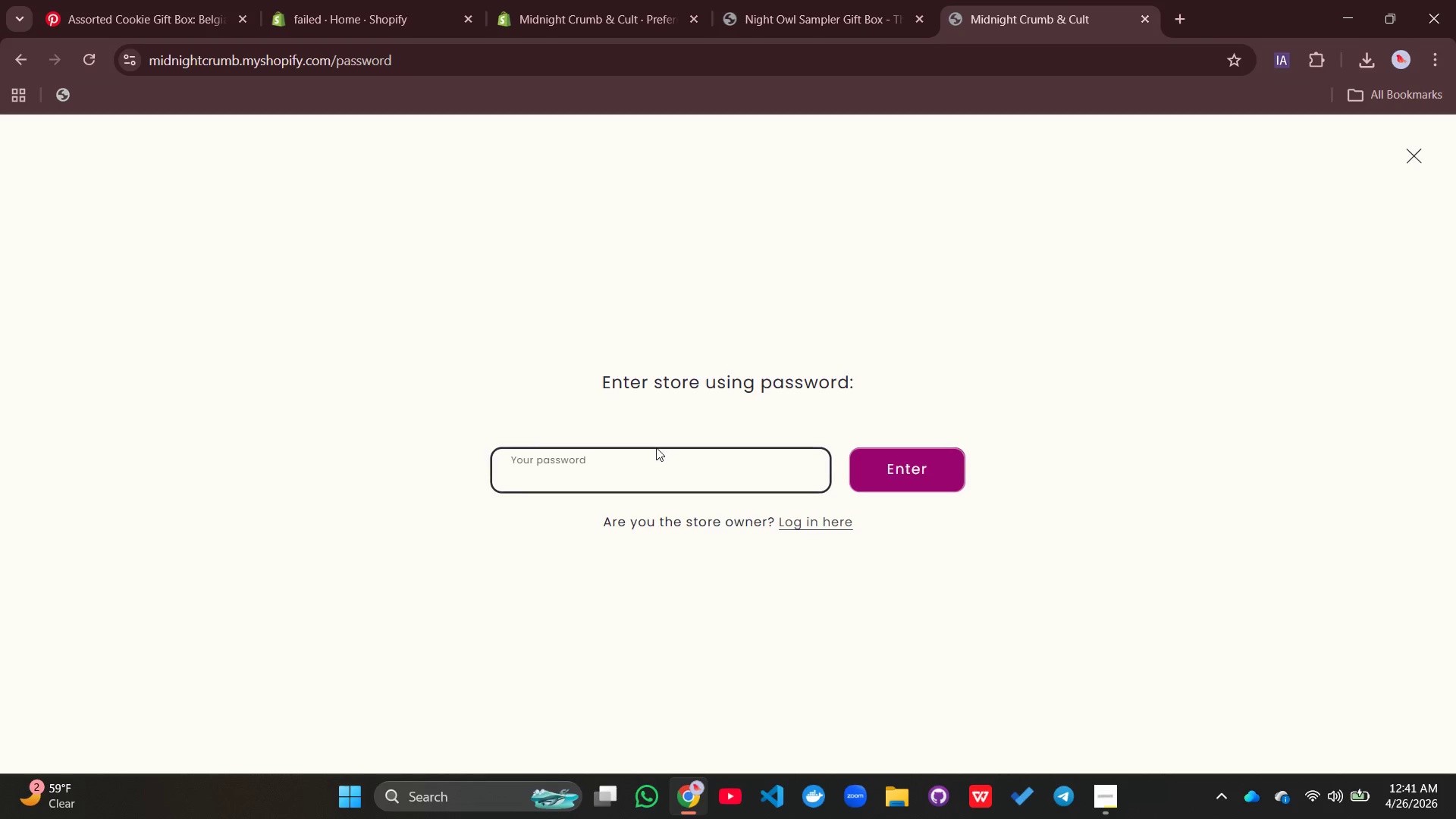 
wait(6.19)
 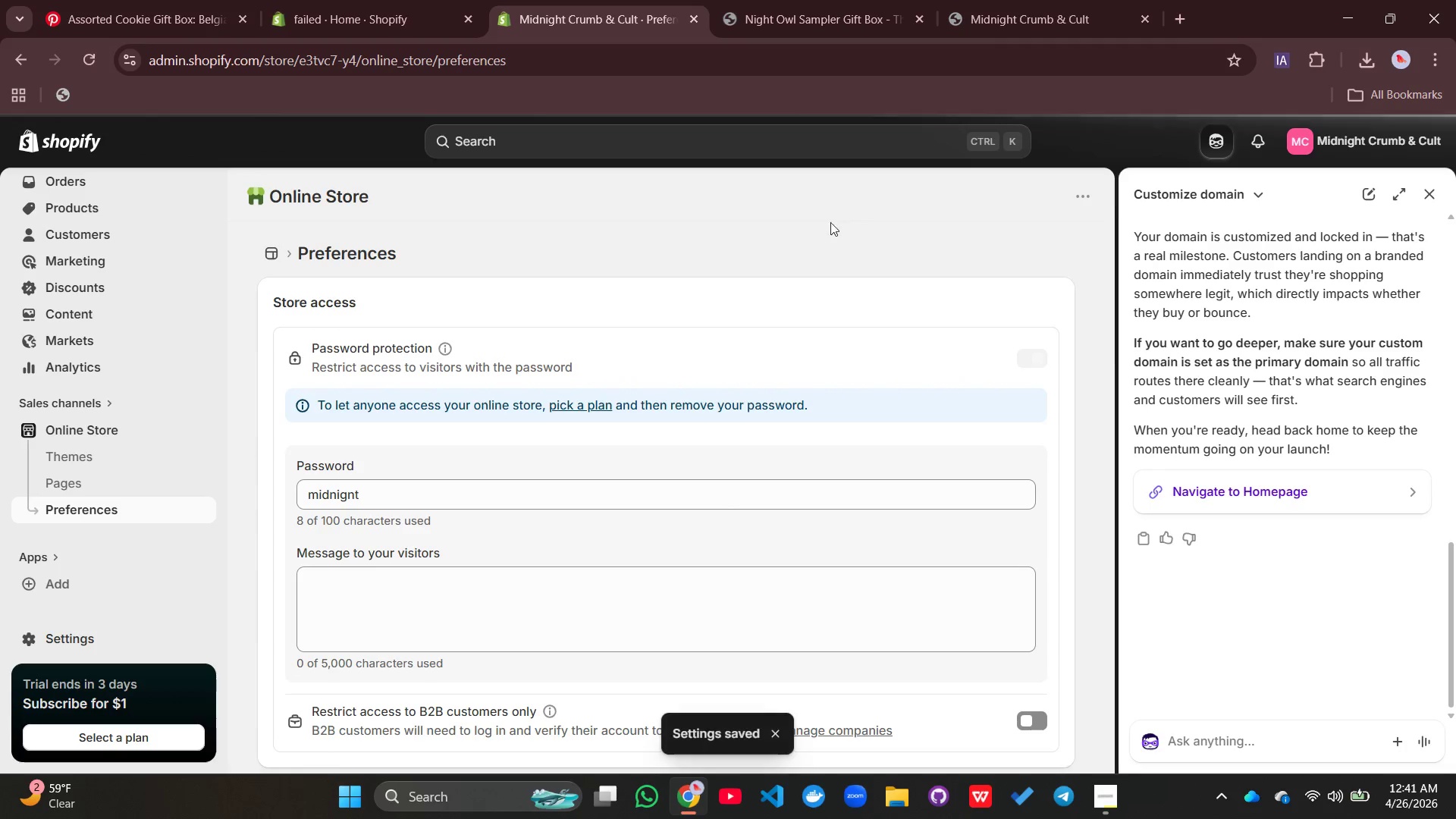 
type([redacted])
 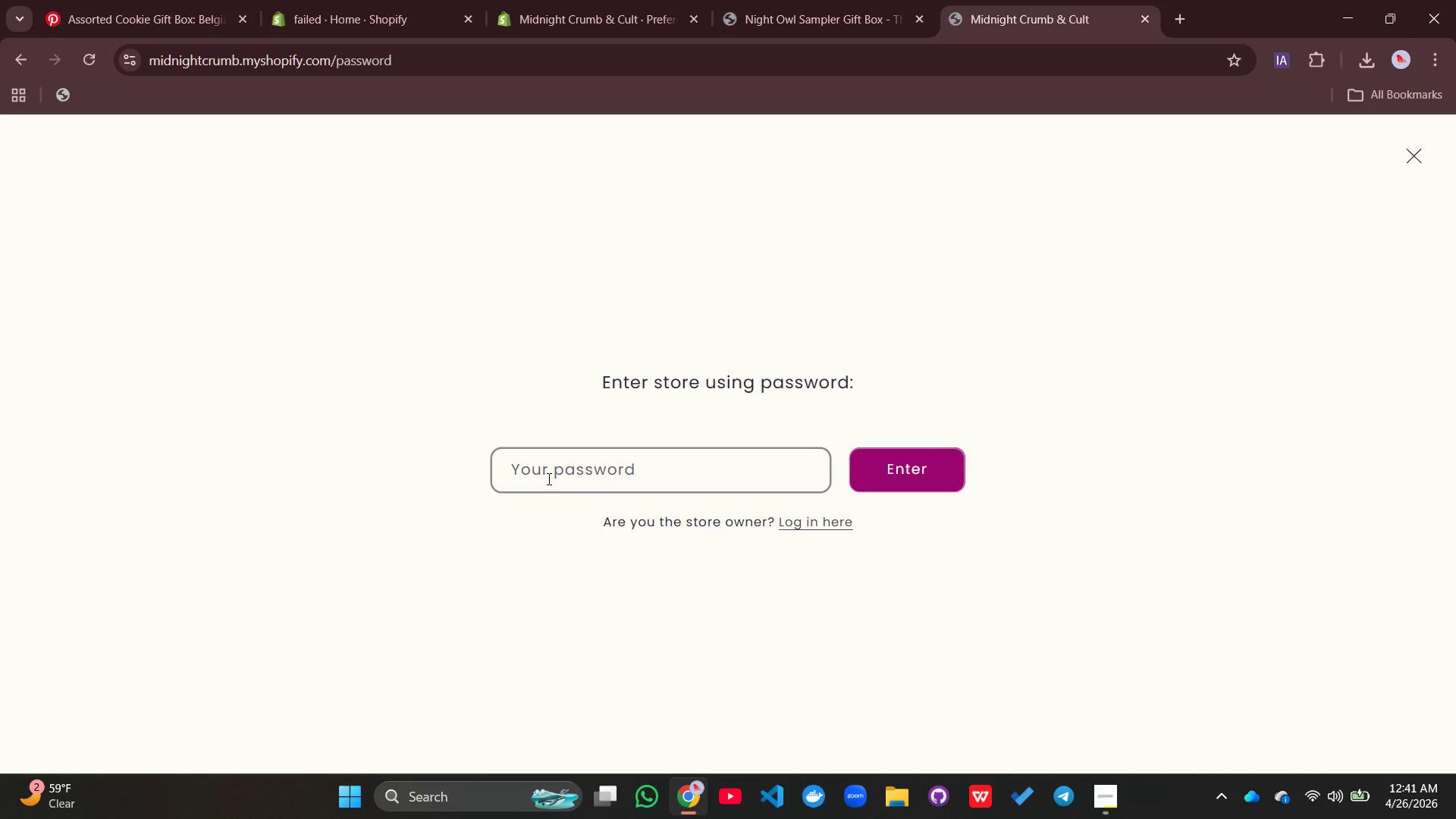 
left_click([548, 479])
 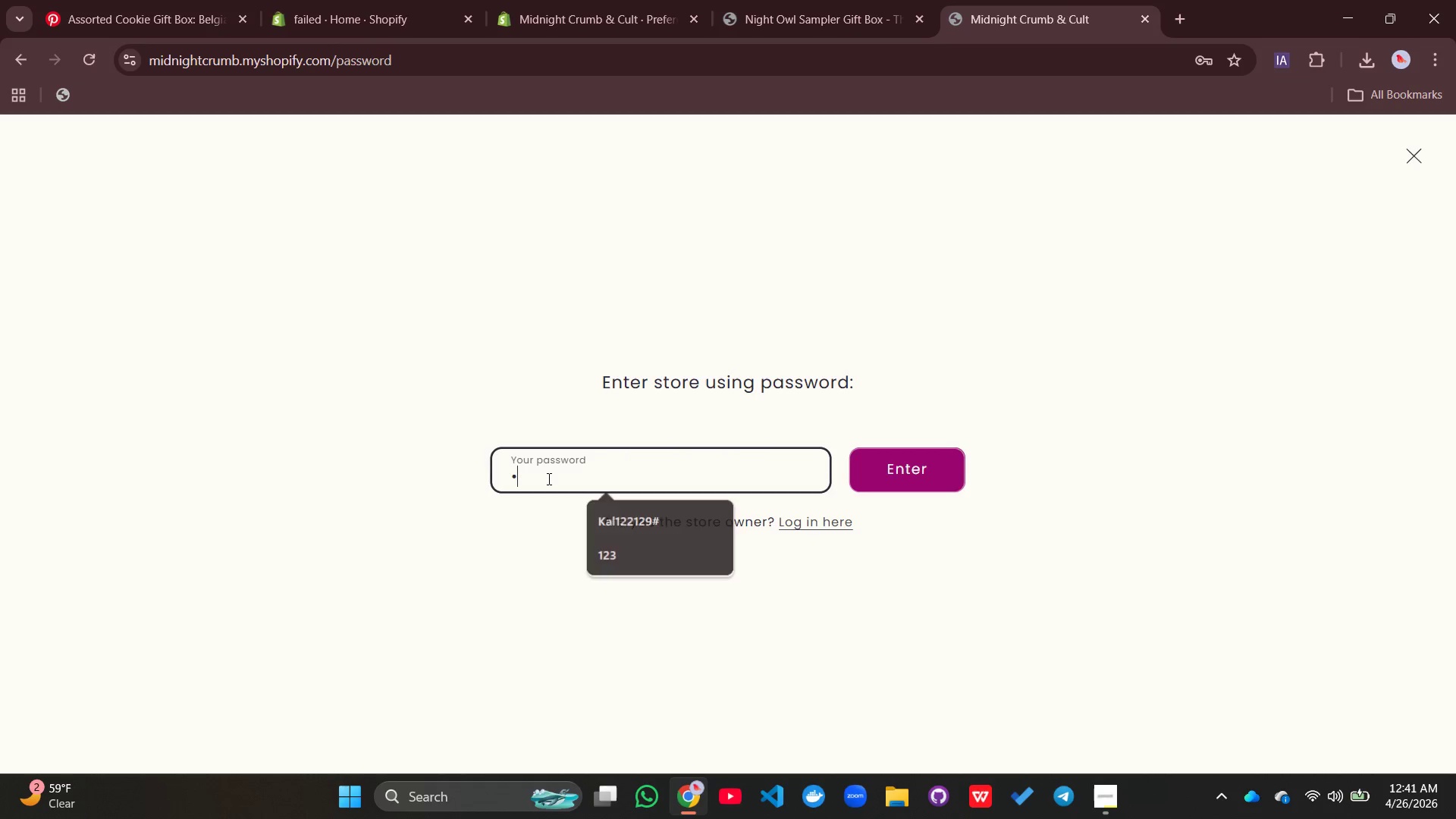 
type([redacted])
 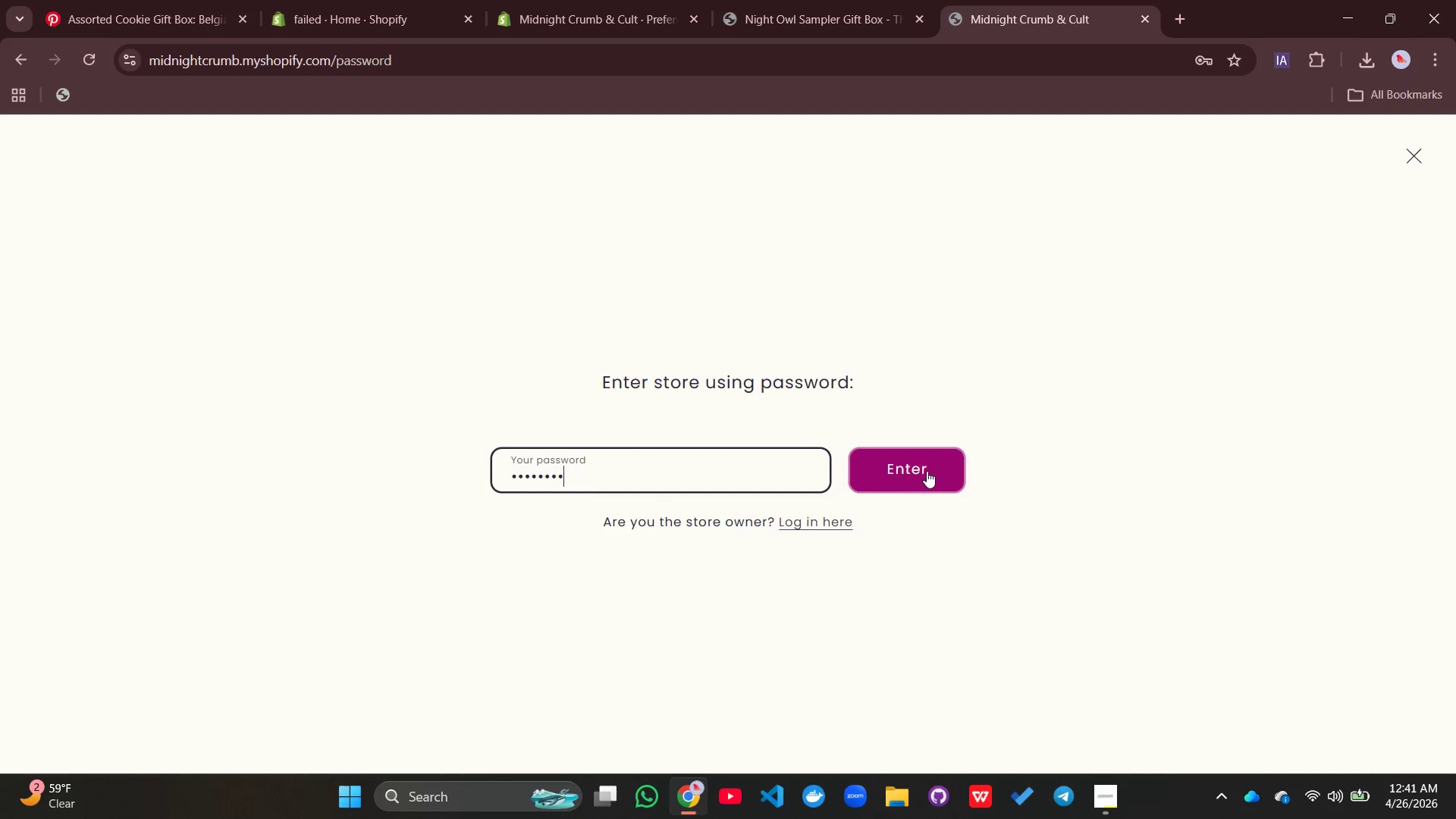 
left_click_drag(start_coordinate=[927, 471], to_coordinate=[923, 474])
 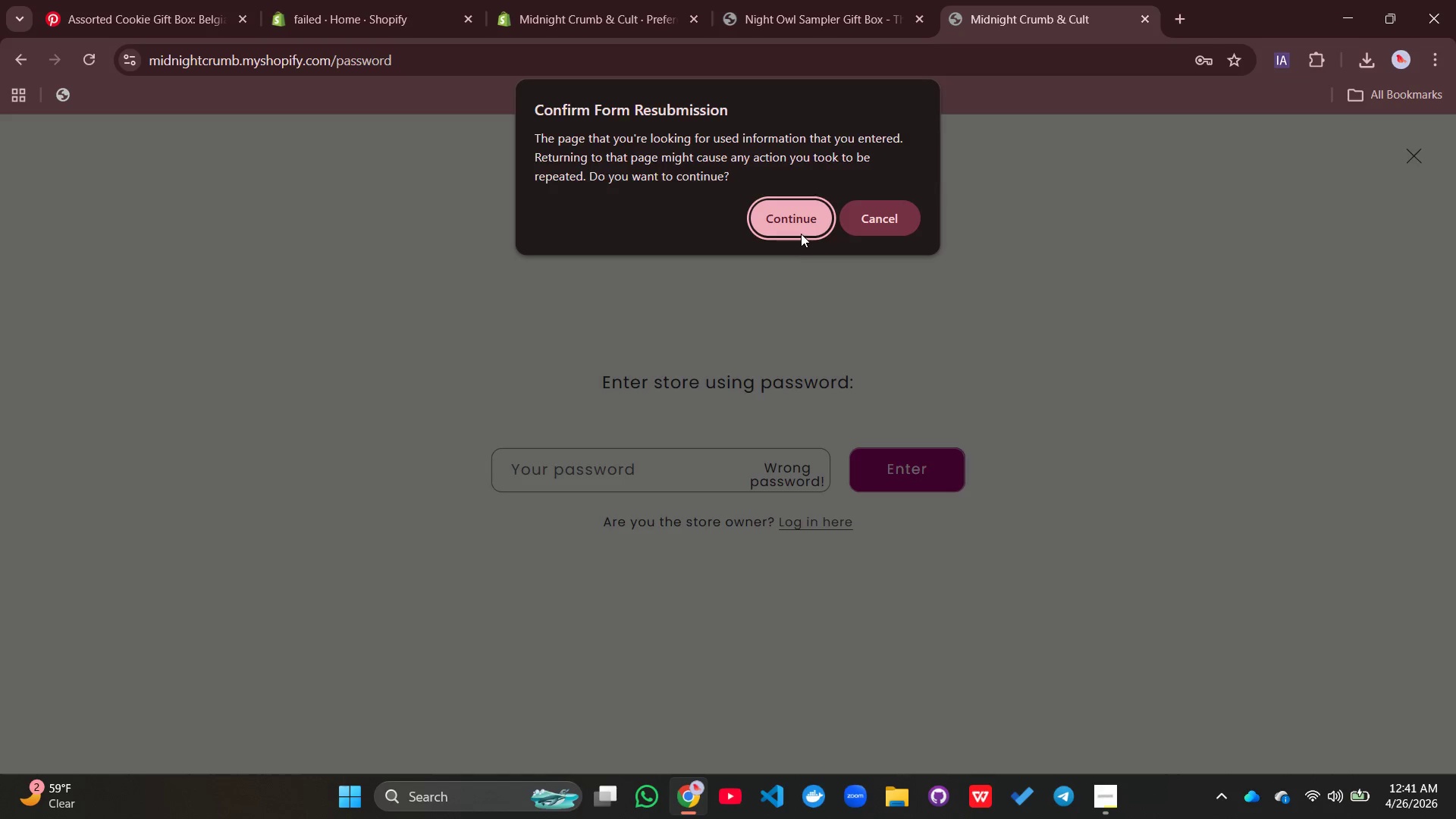 
wait(6.8)
 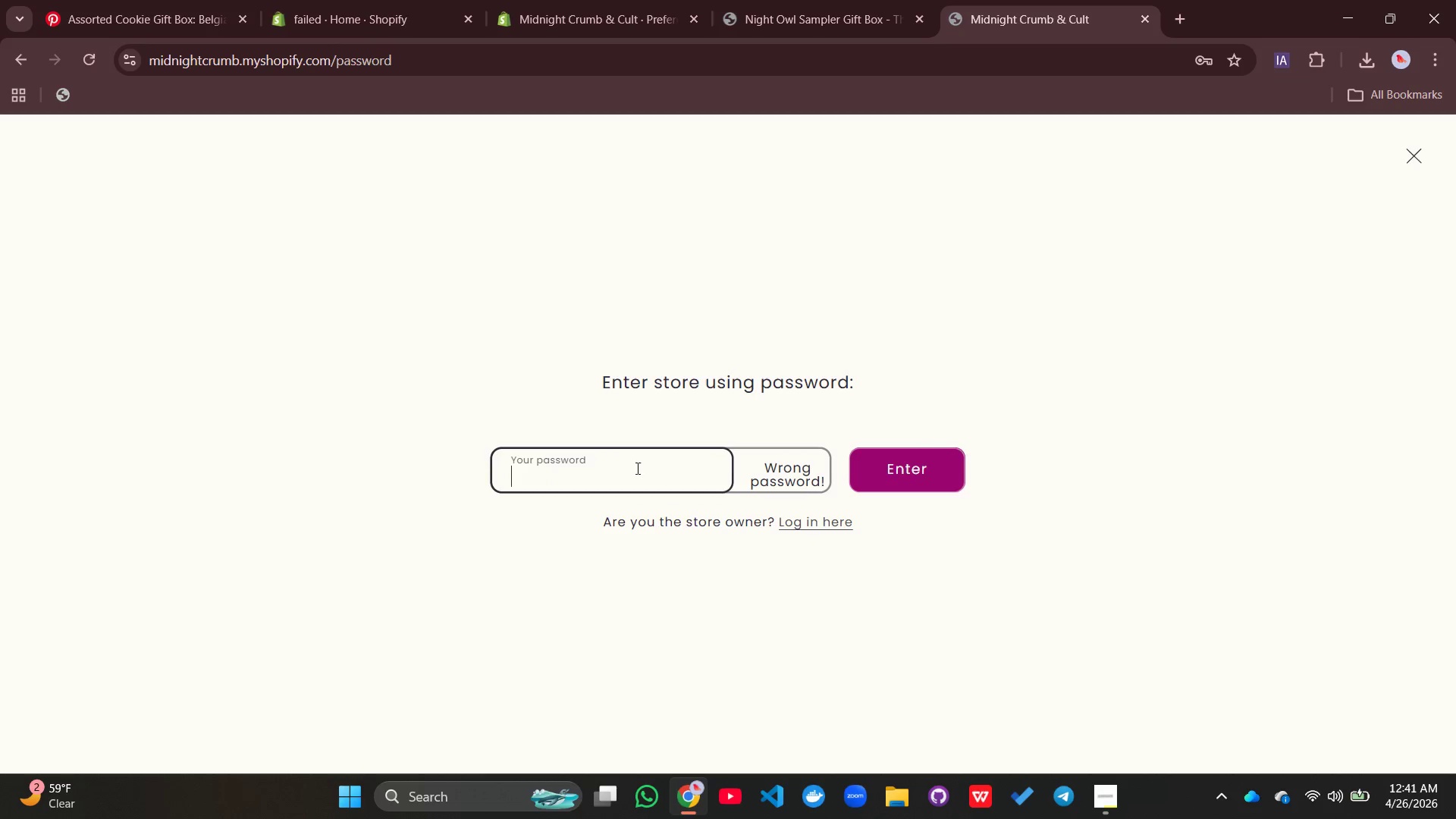 
left_click([629, 488])
 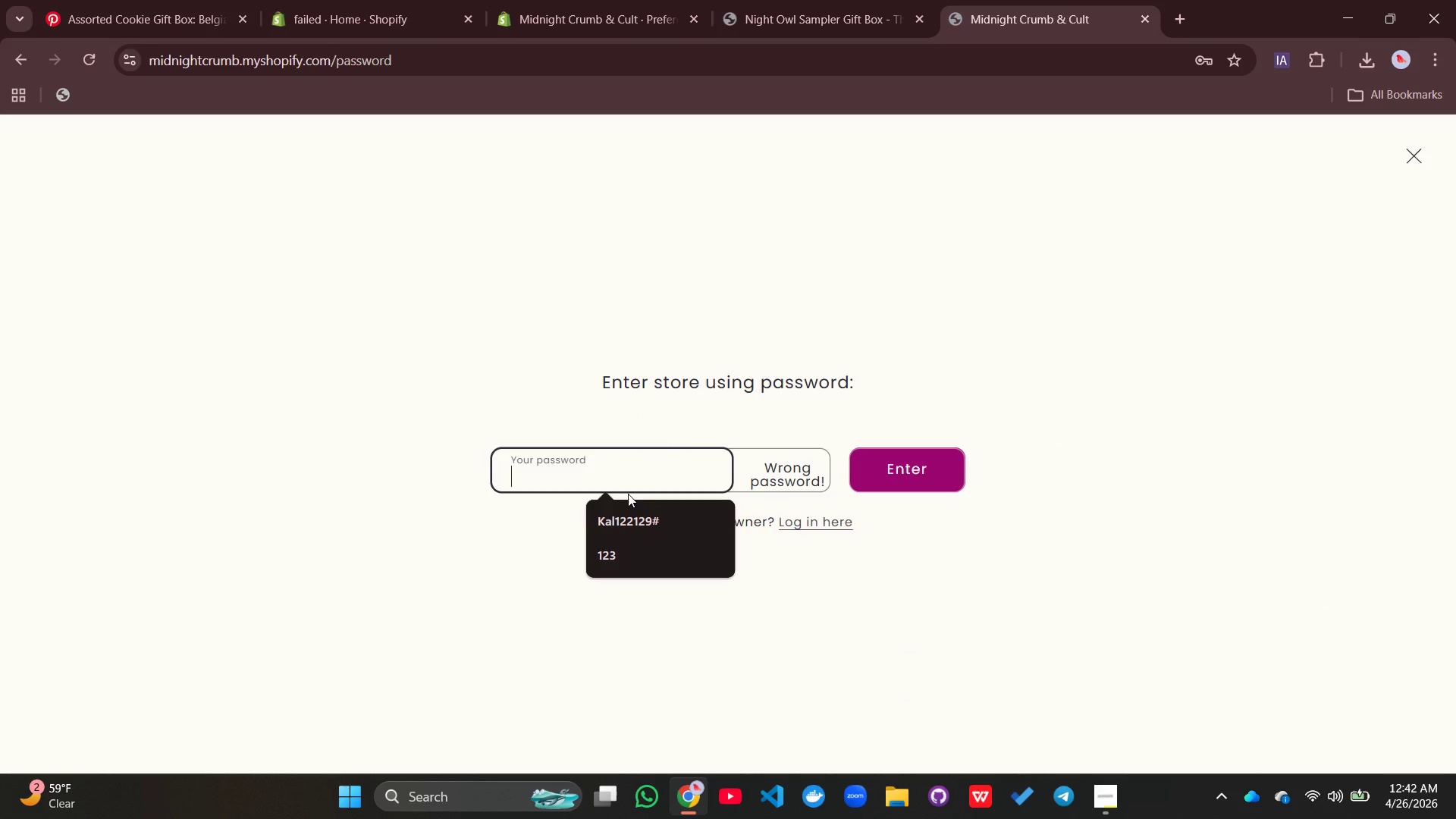 
type([redacted])
 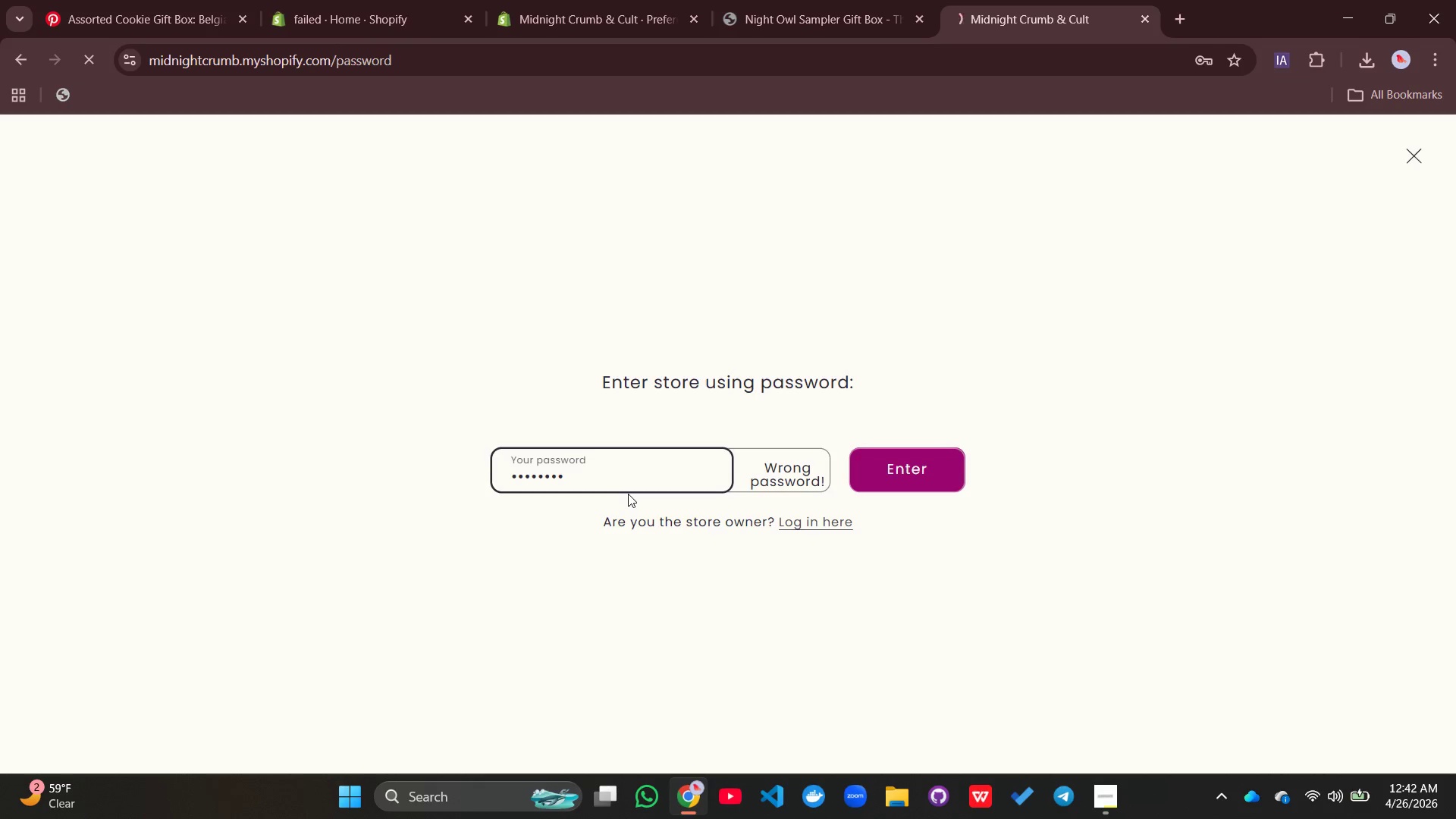 
key(Enter)
 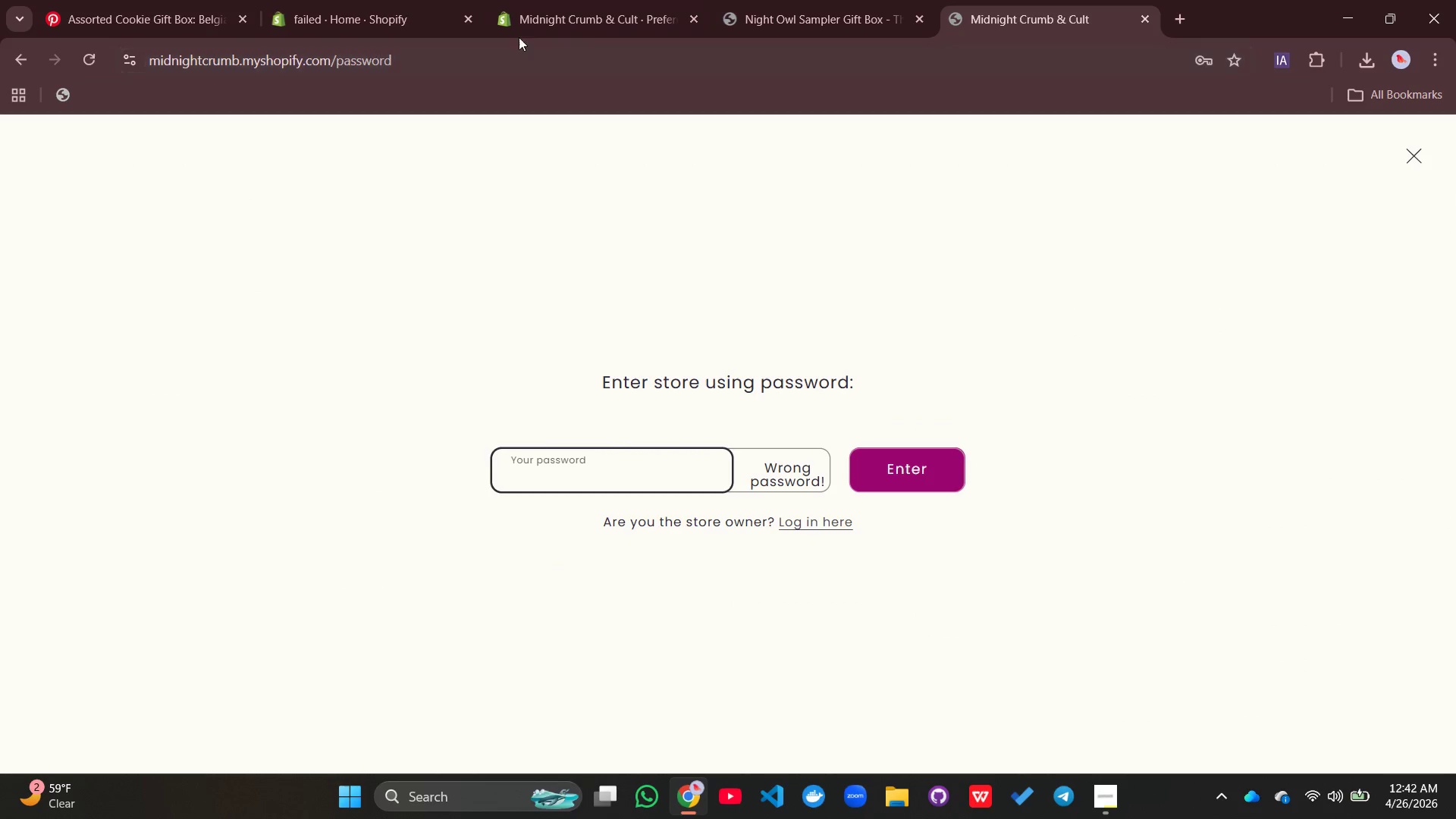 
left_click([623, 10])
 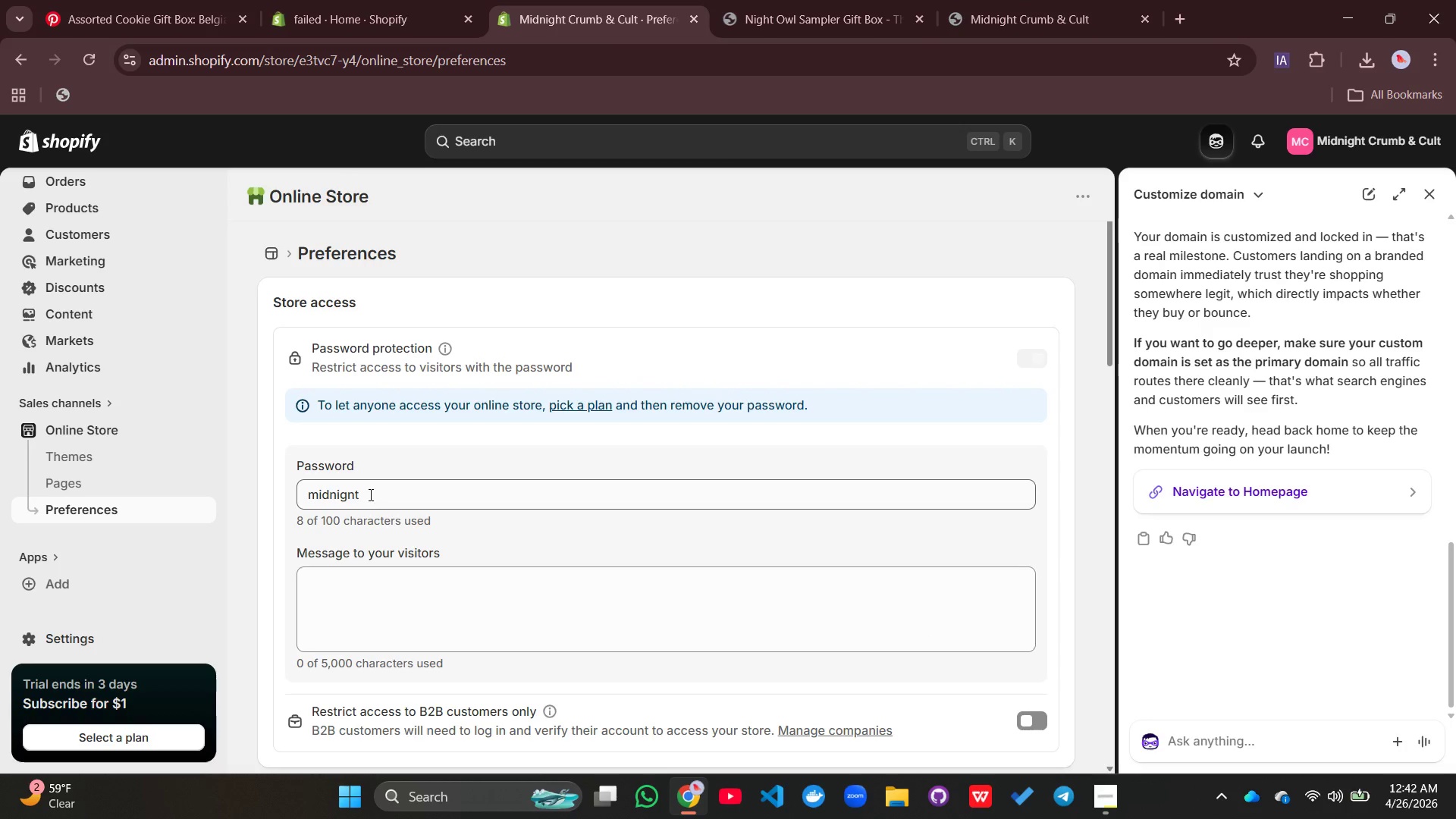 
left_click([362, 497])
 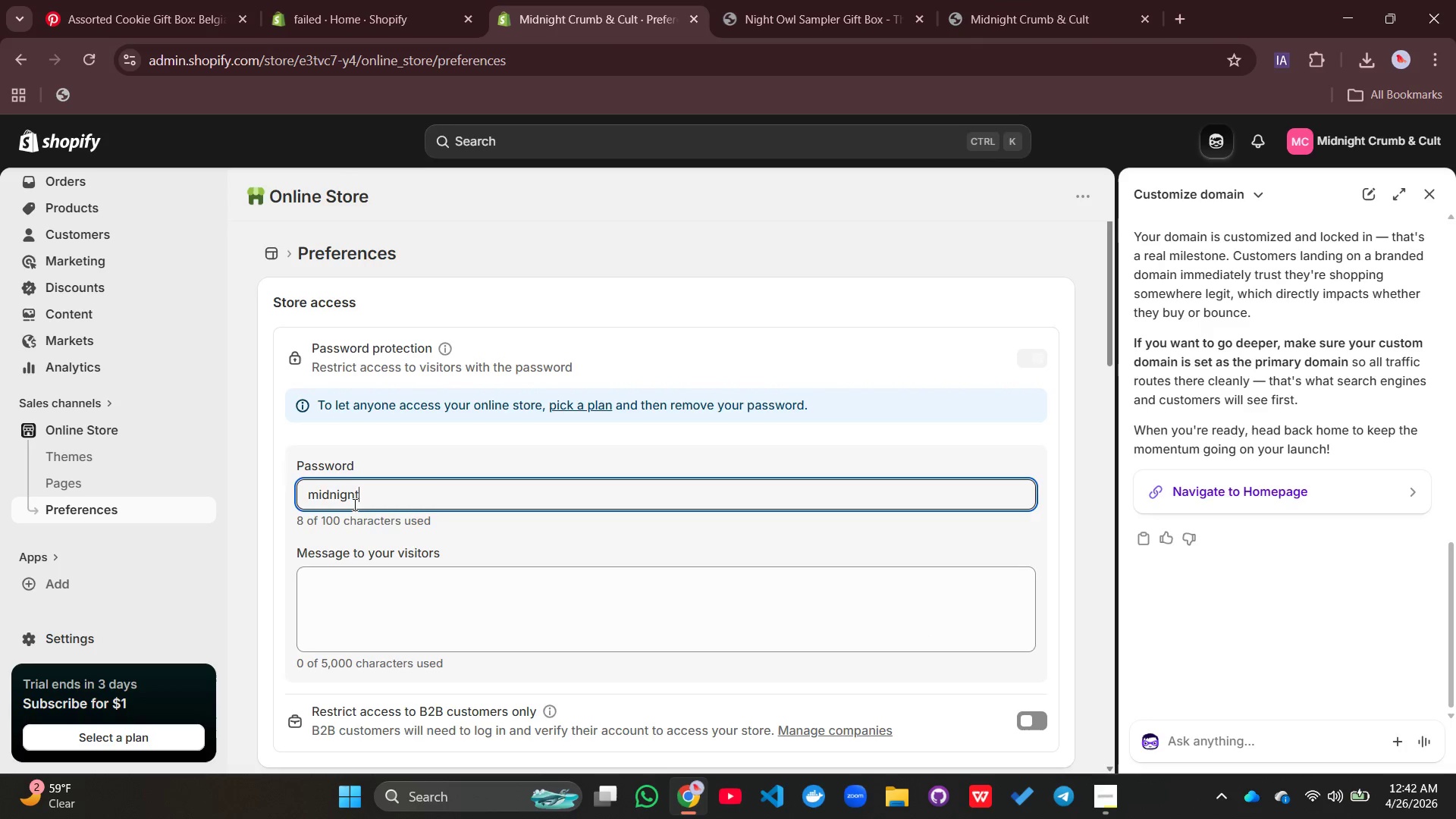 
key(Backspace)
key(Backspace)
type(ht)
 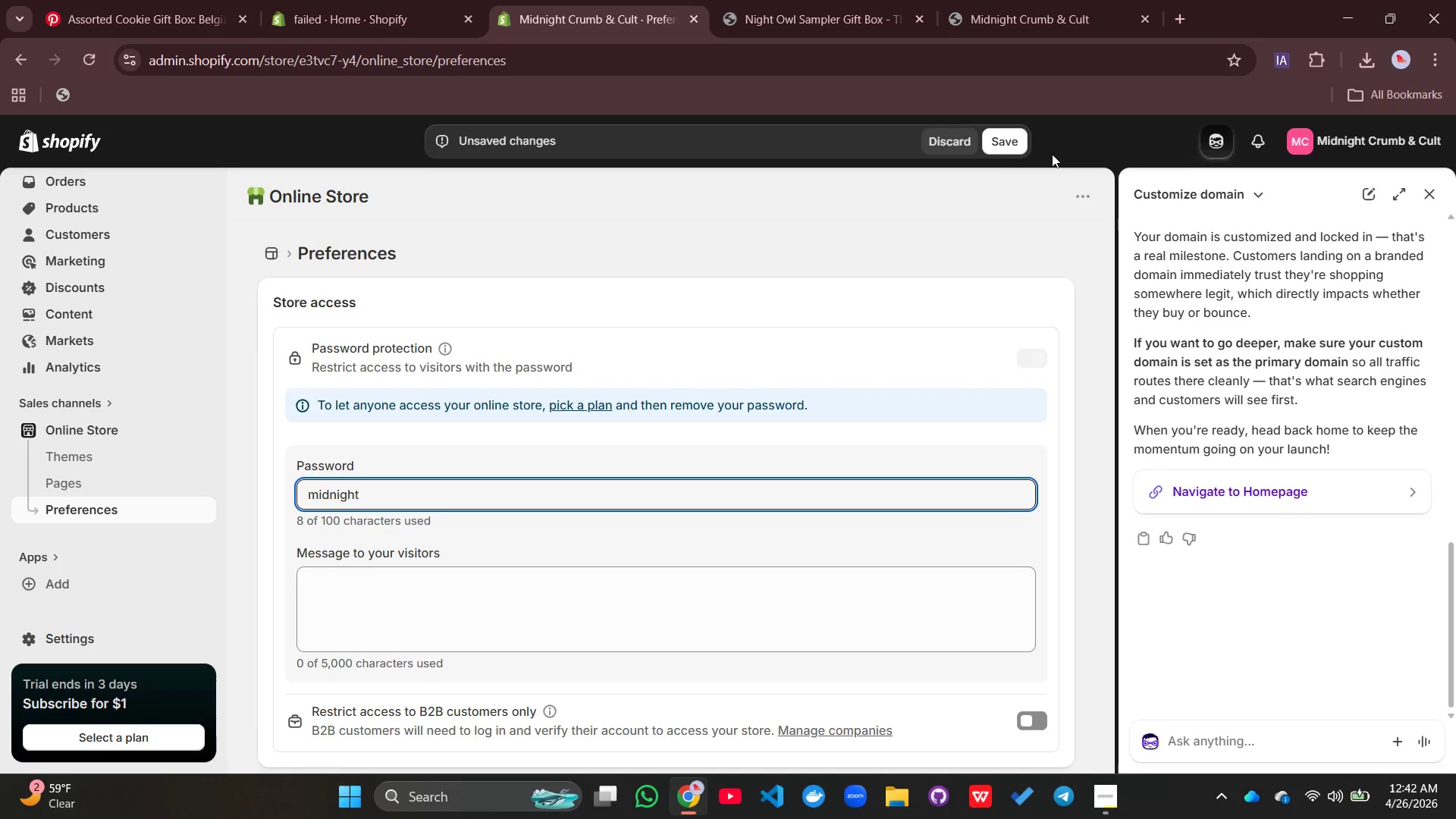 
left_click([998, 143])
 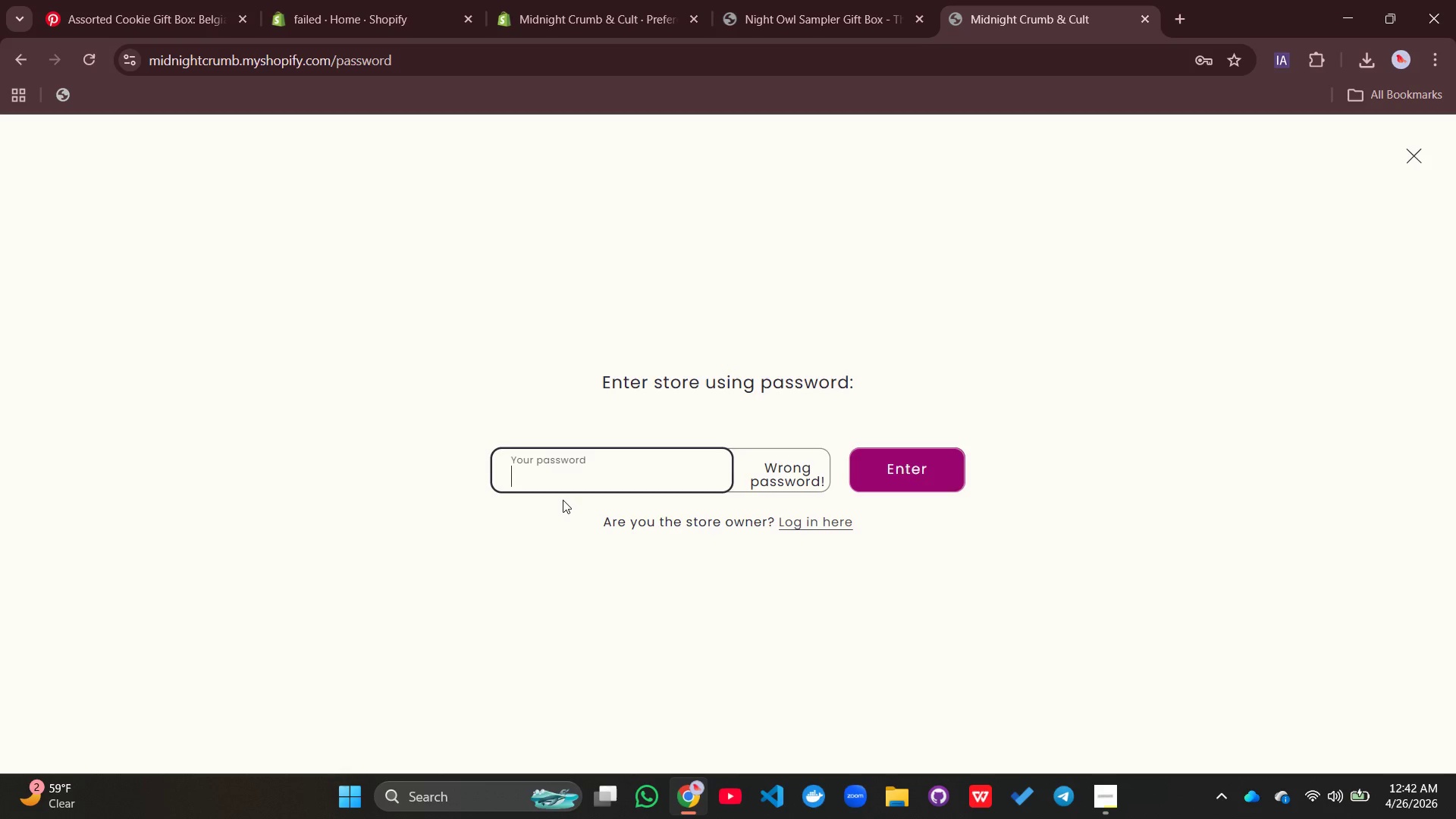 
wait(6.39)
 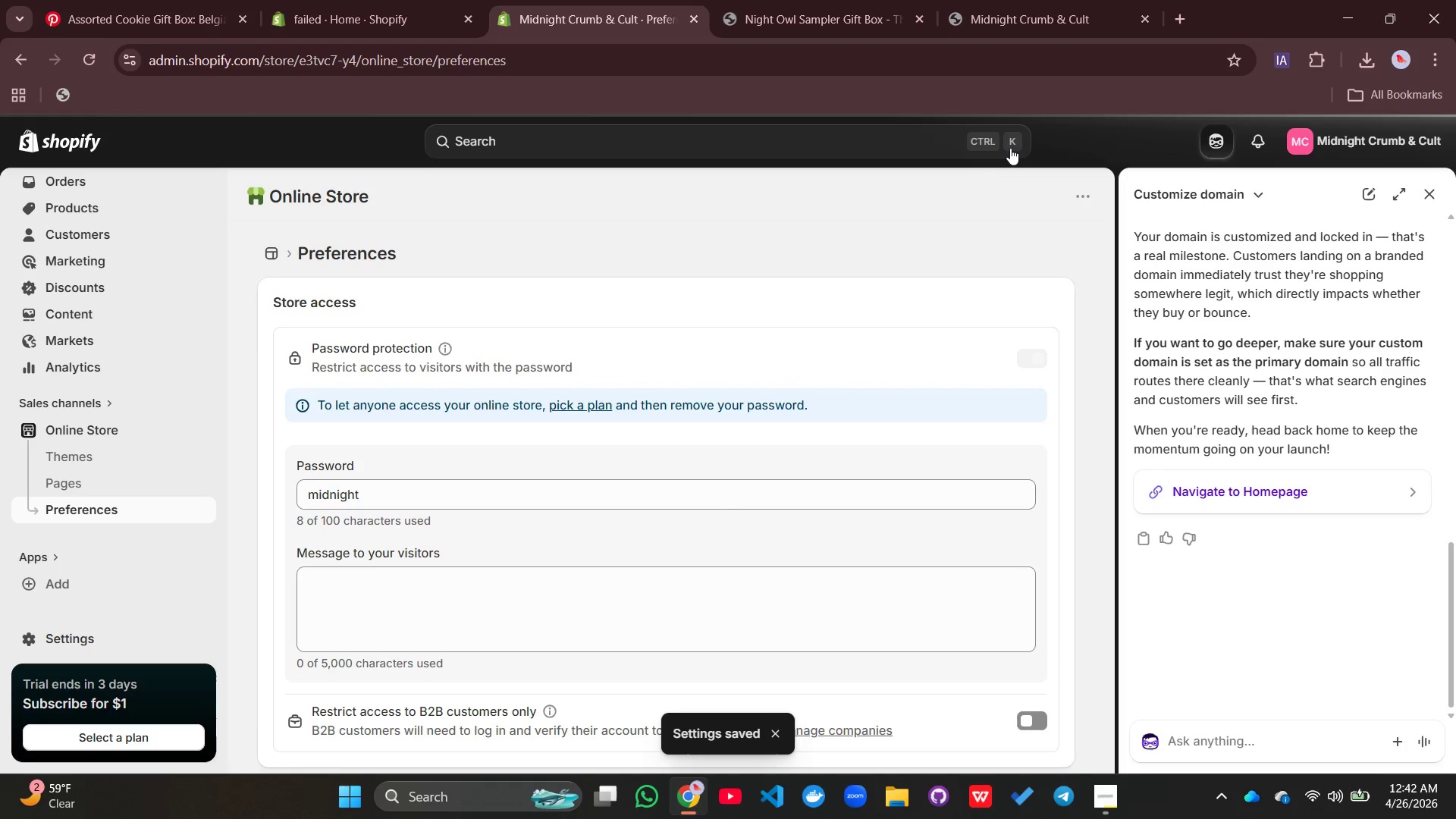 
type([redacted])
 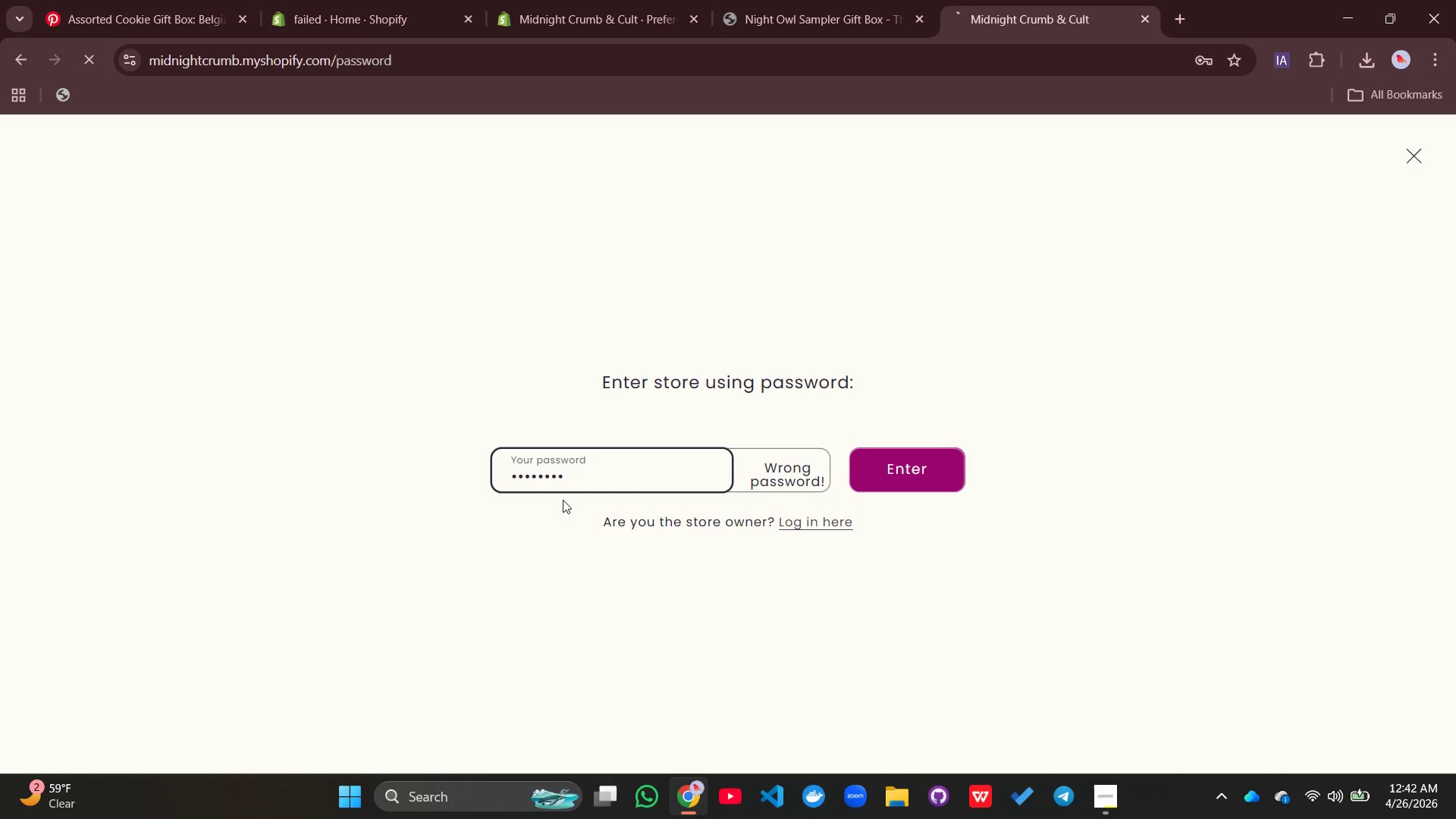 
key(Enter)
 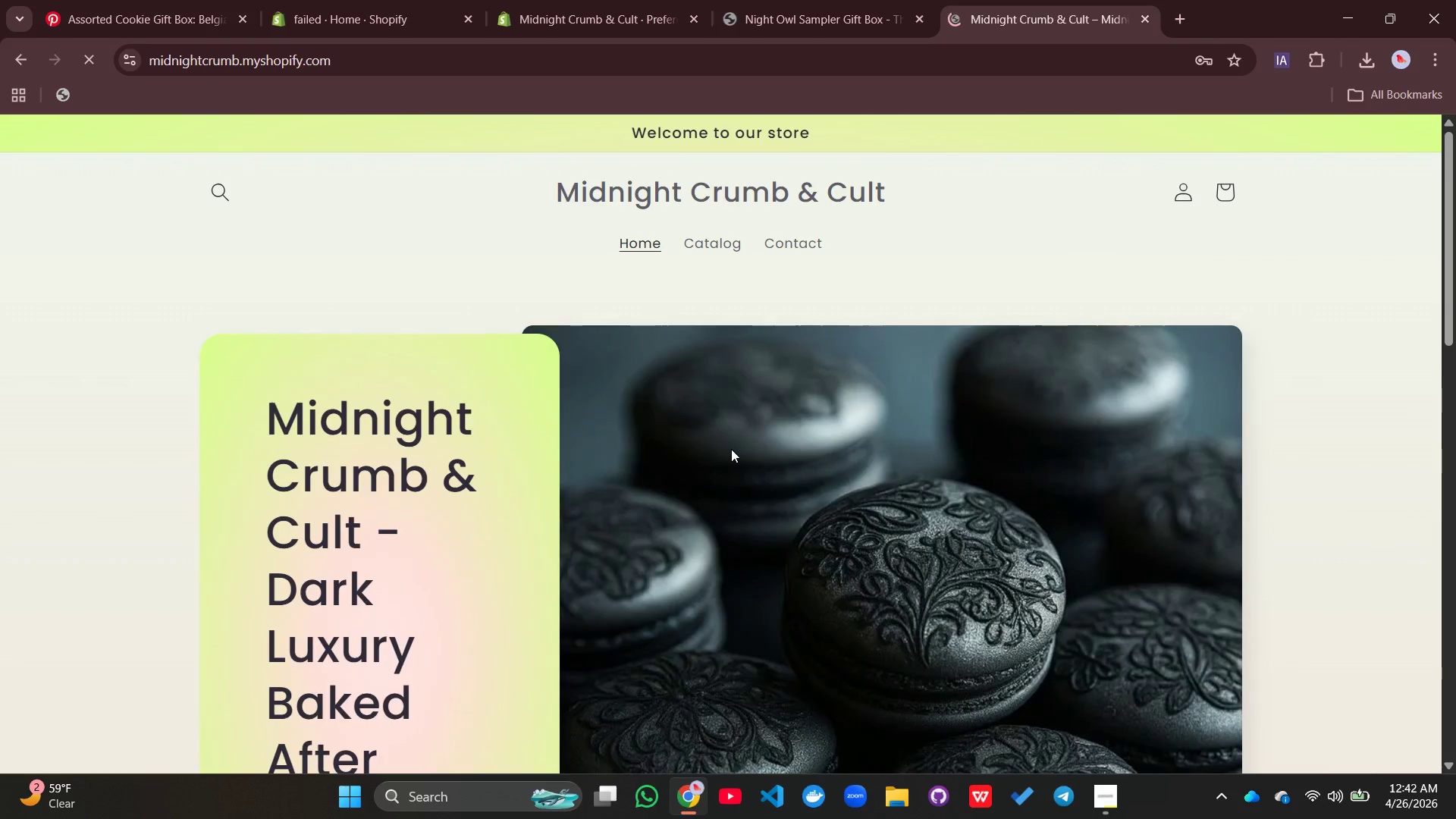 
scroll: coordinate [736, 439], scroll_direction: down, amount: 3.0
 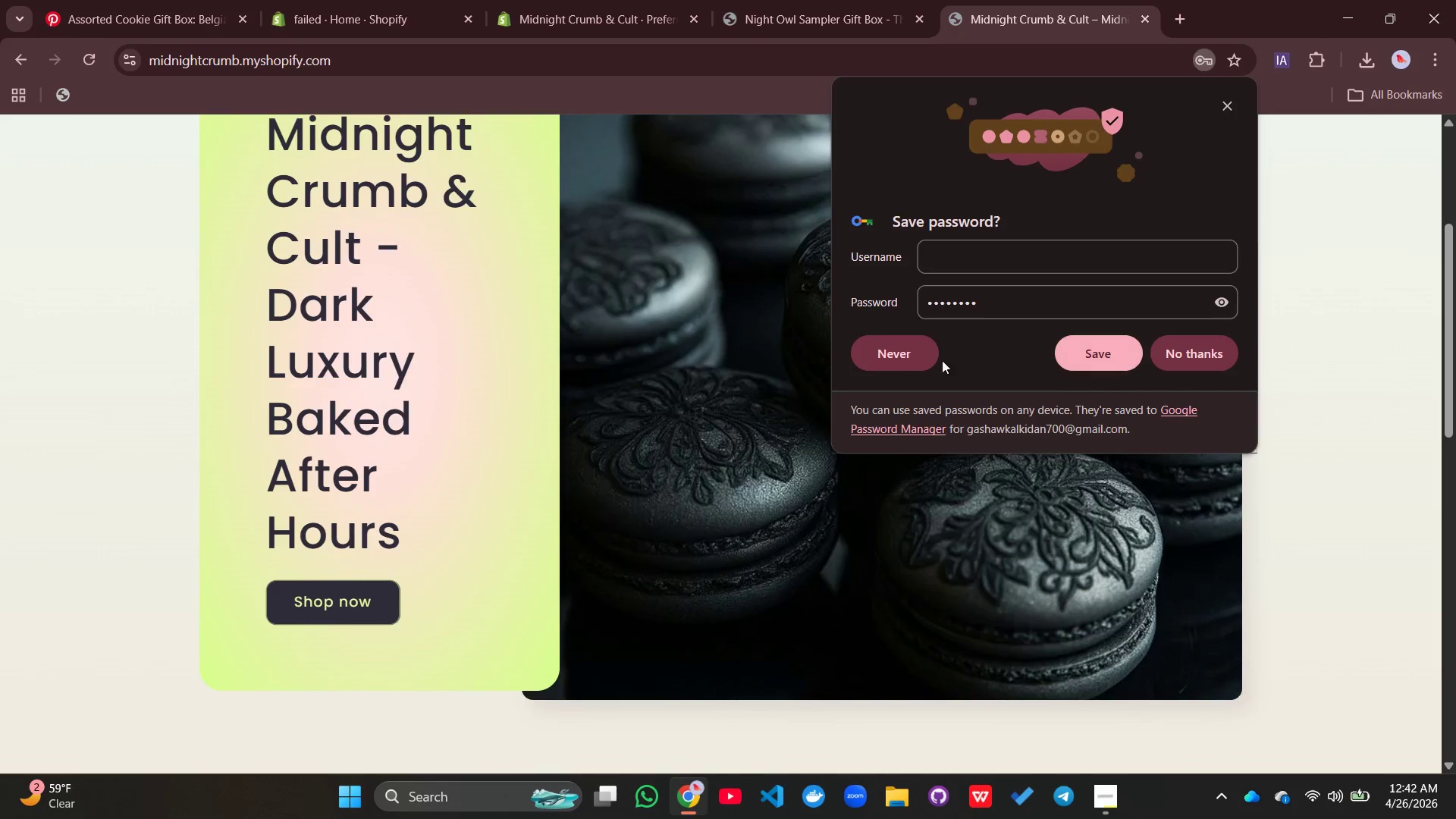 
left_click([890, 359])
 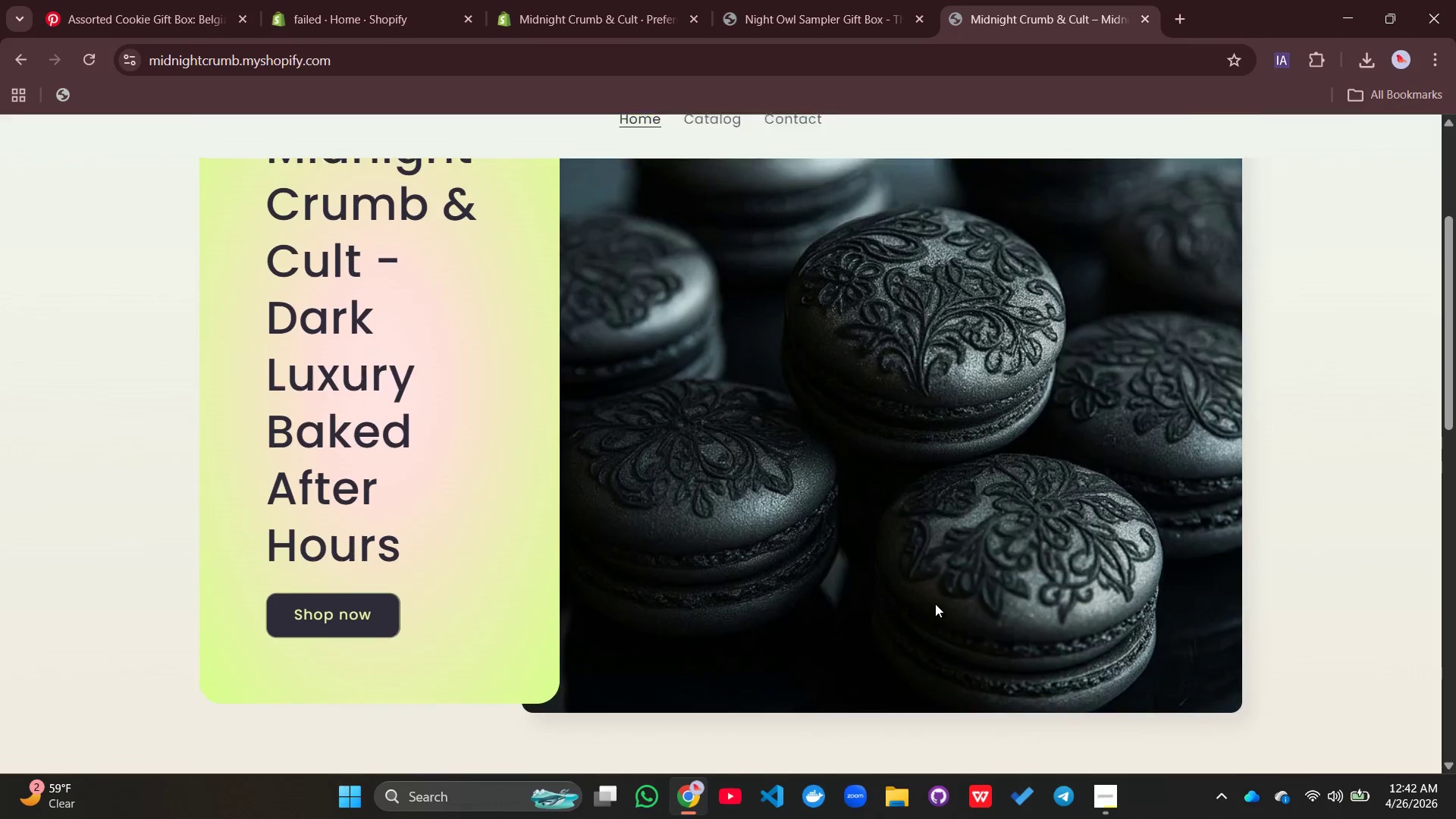 
scroll: coordinate [936, 604], scroll_direction: up, amount: 2.0
 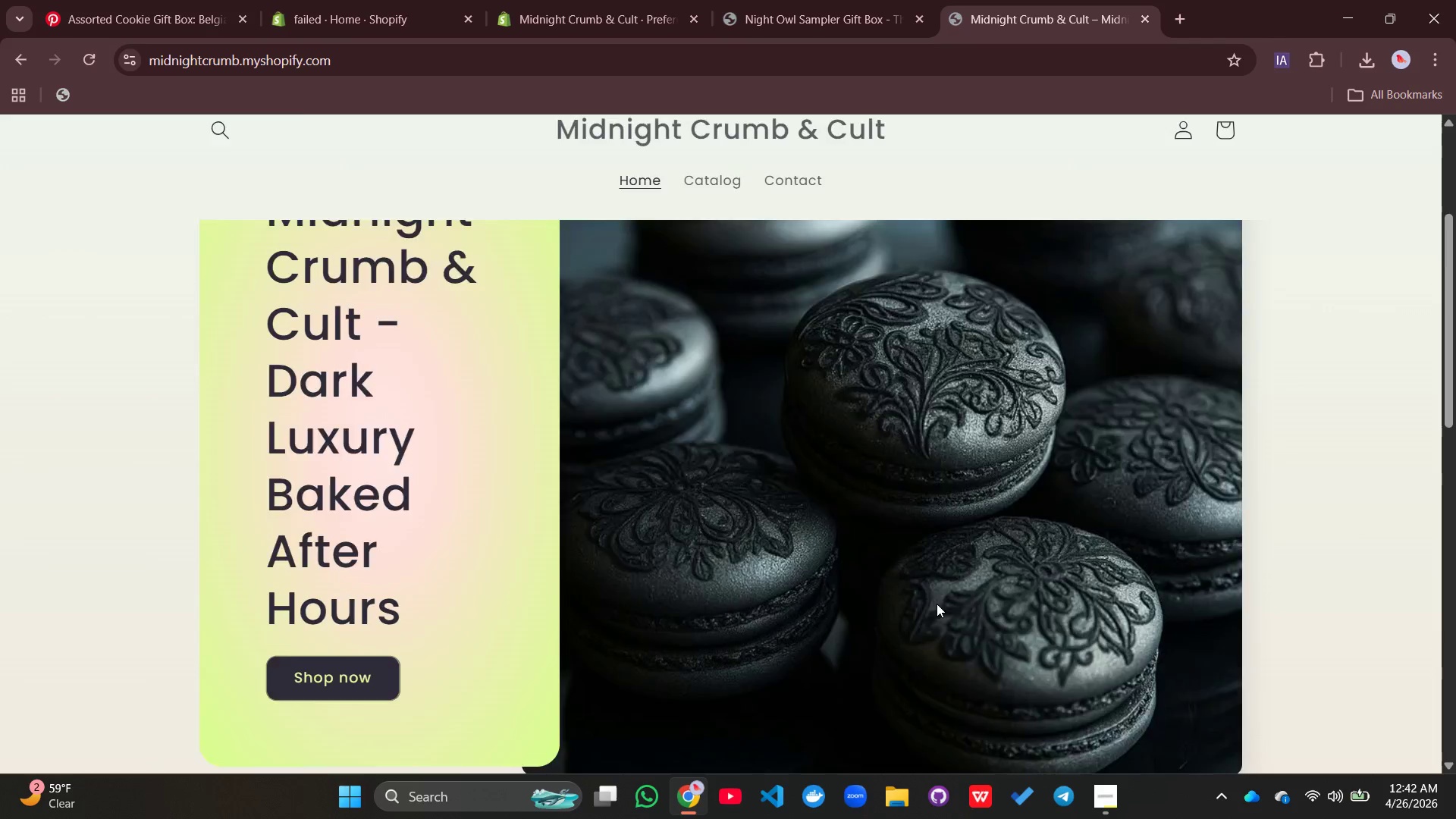 
scroll: coordinate [937, 604], scroll_direction: down, amount: 11.0
 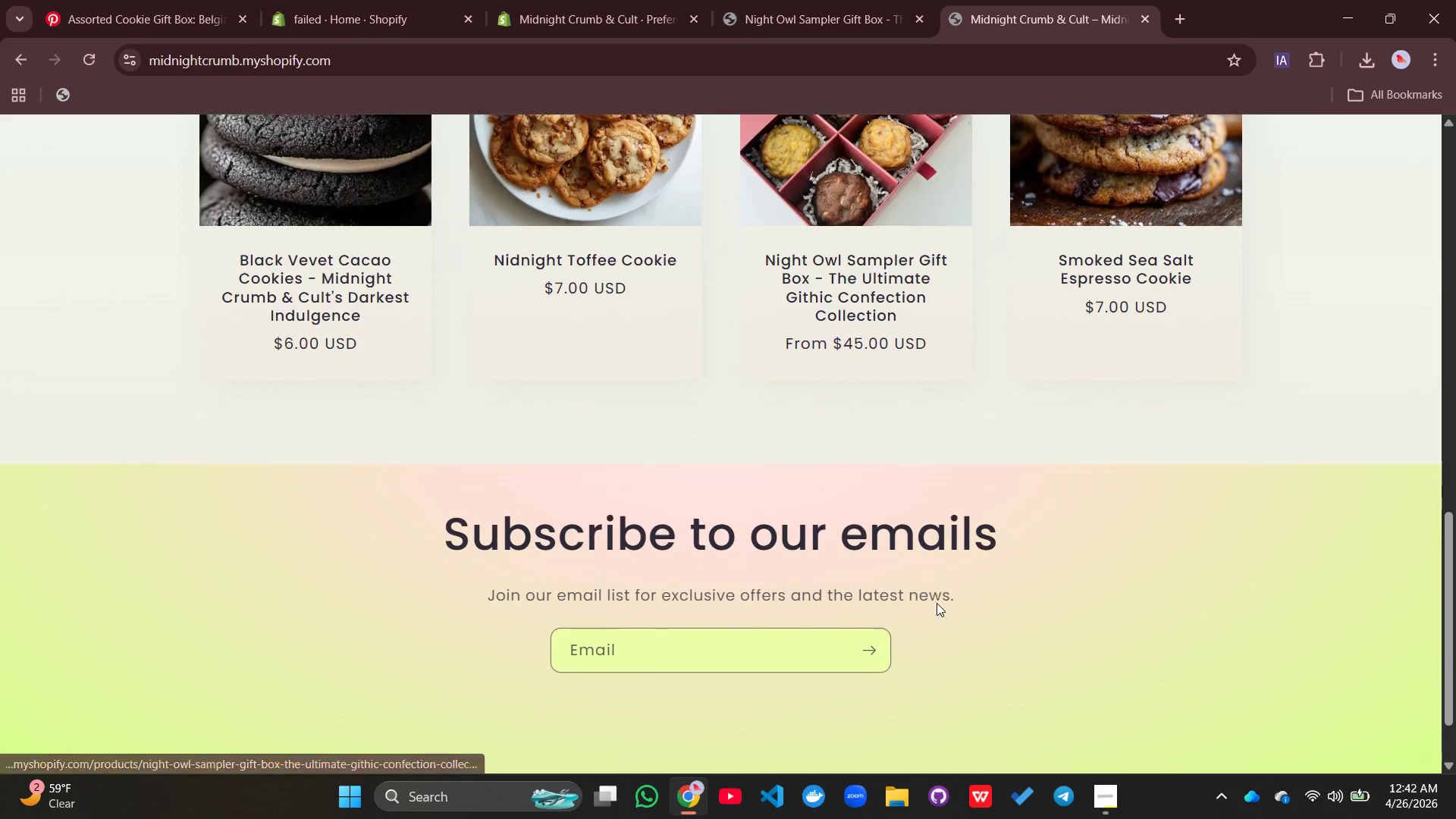 
scroll: coordinate [937, 603], scroll_direction: none, amount: 0.0
 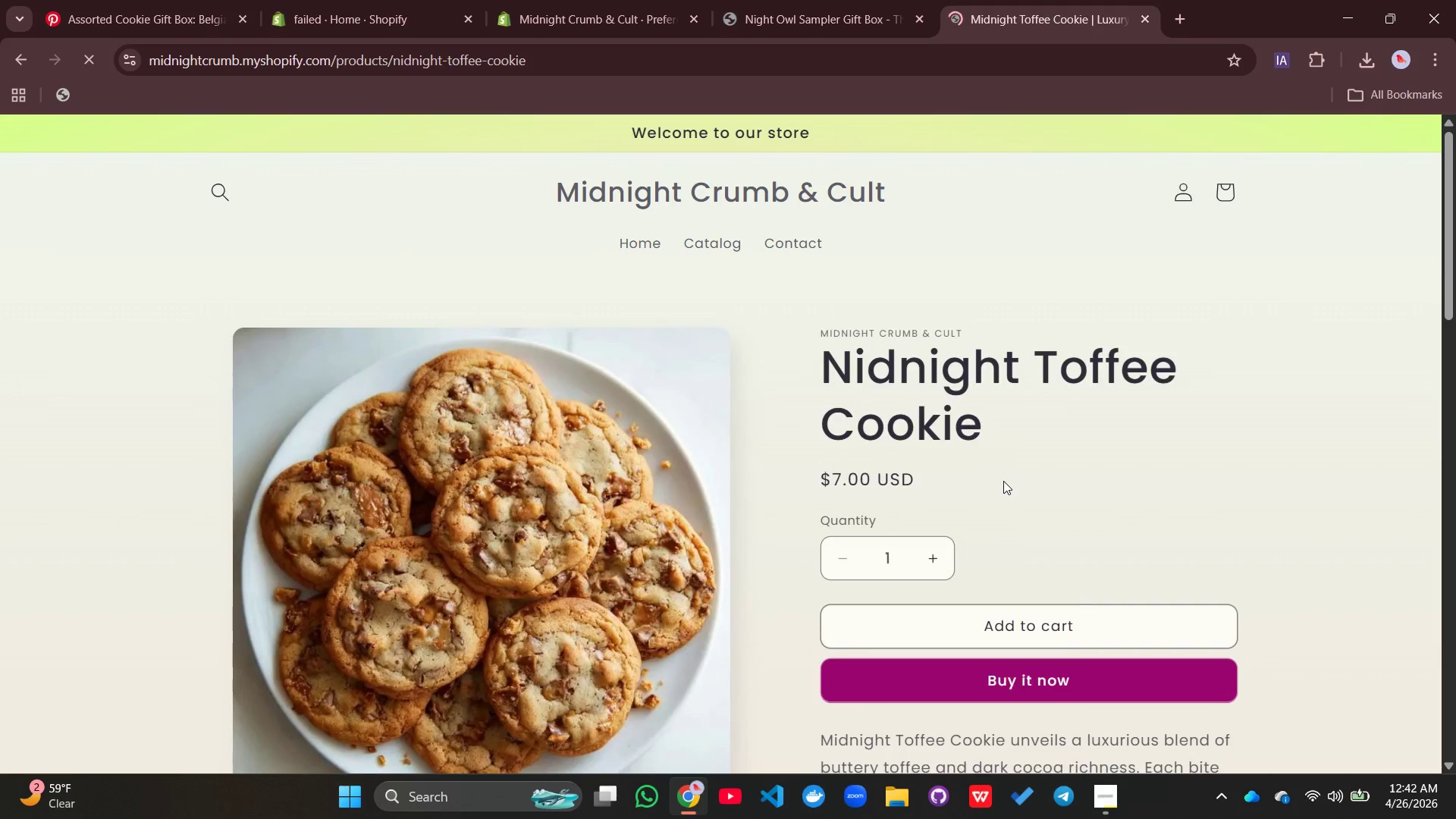 
scroll: coordinate [1003, 481], scroll_direction: down, amount: 3.0
 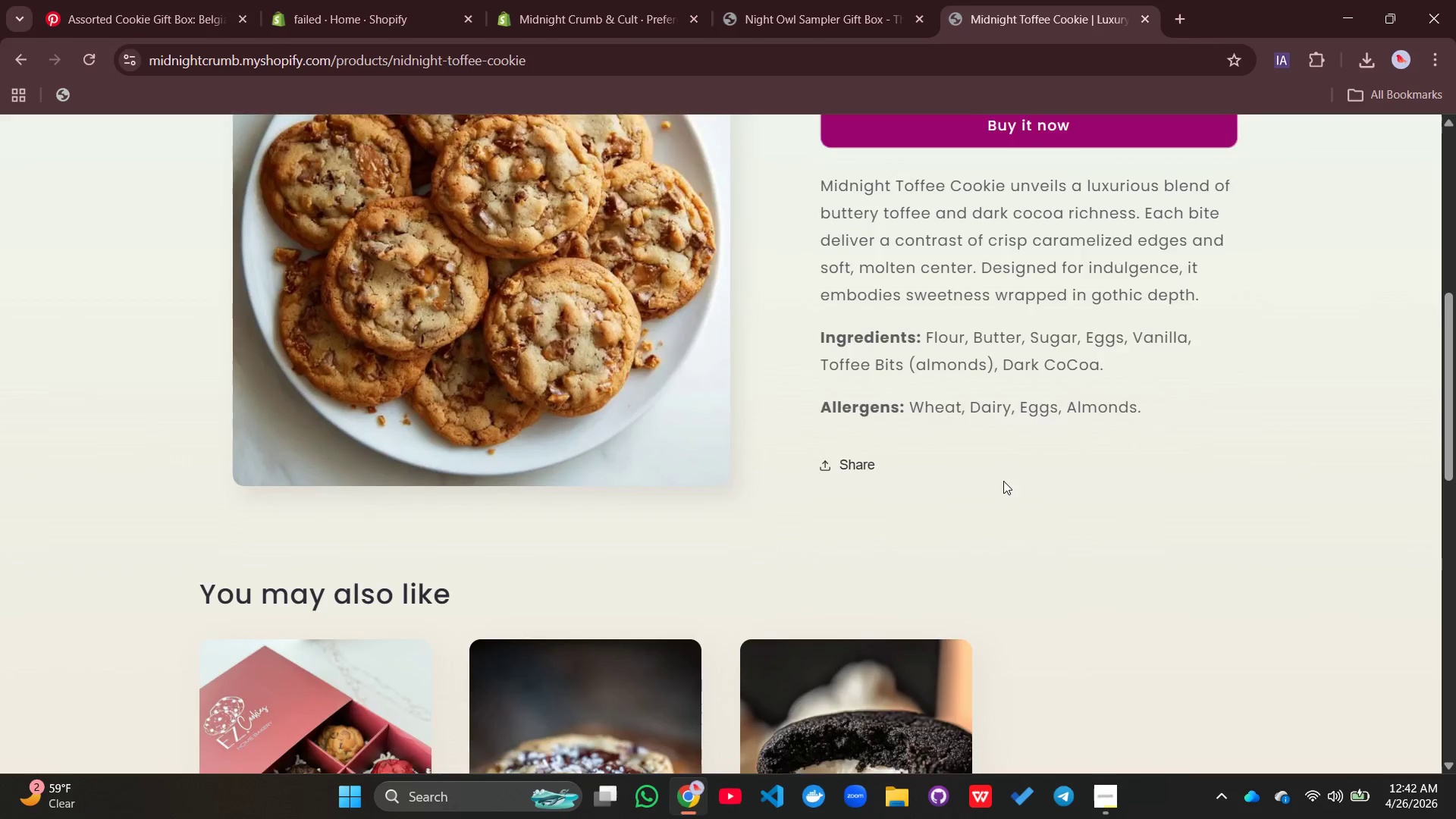 
scroll: coordinate [1003, 481], scroll_direction: up, amount: 2.0
 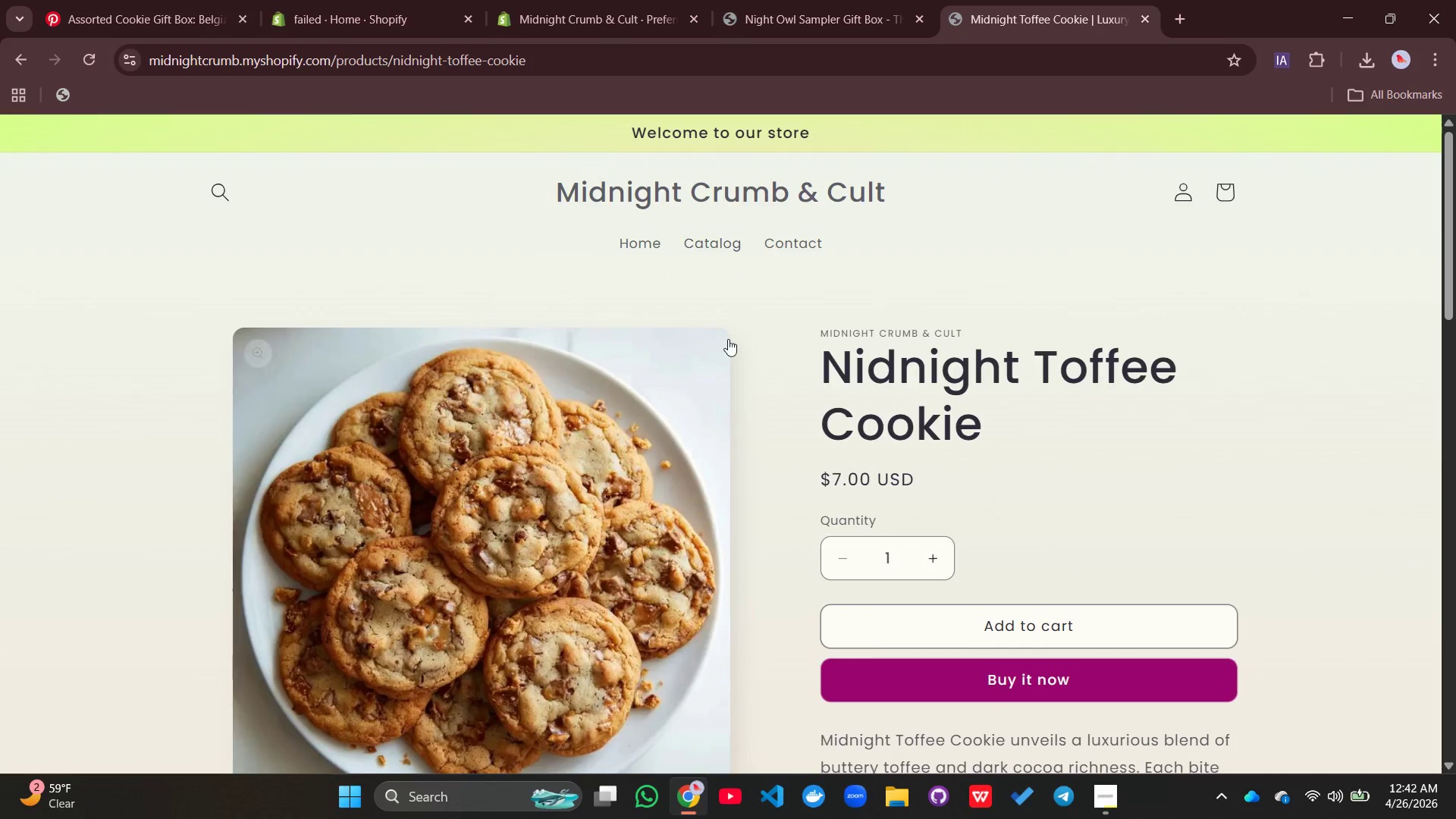 
left_click([712, 259])
 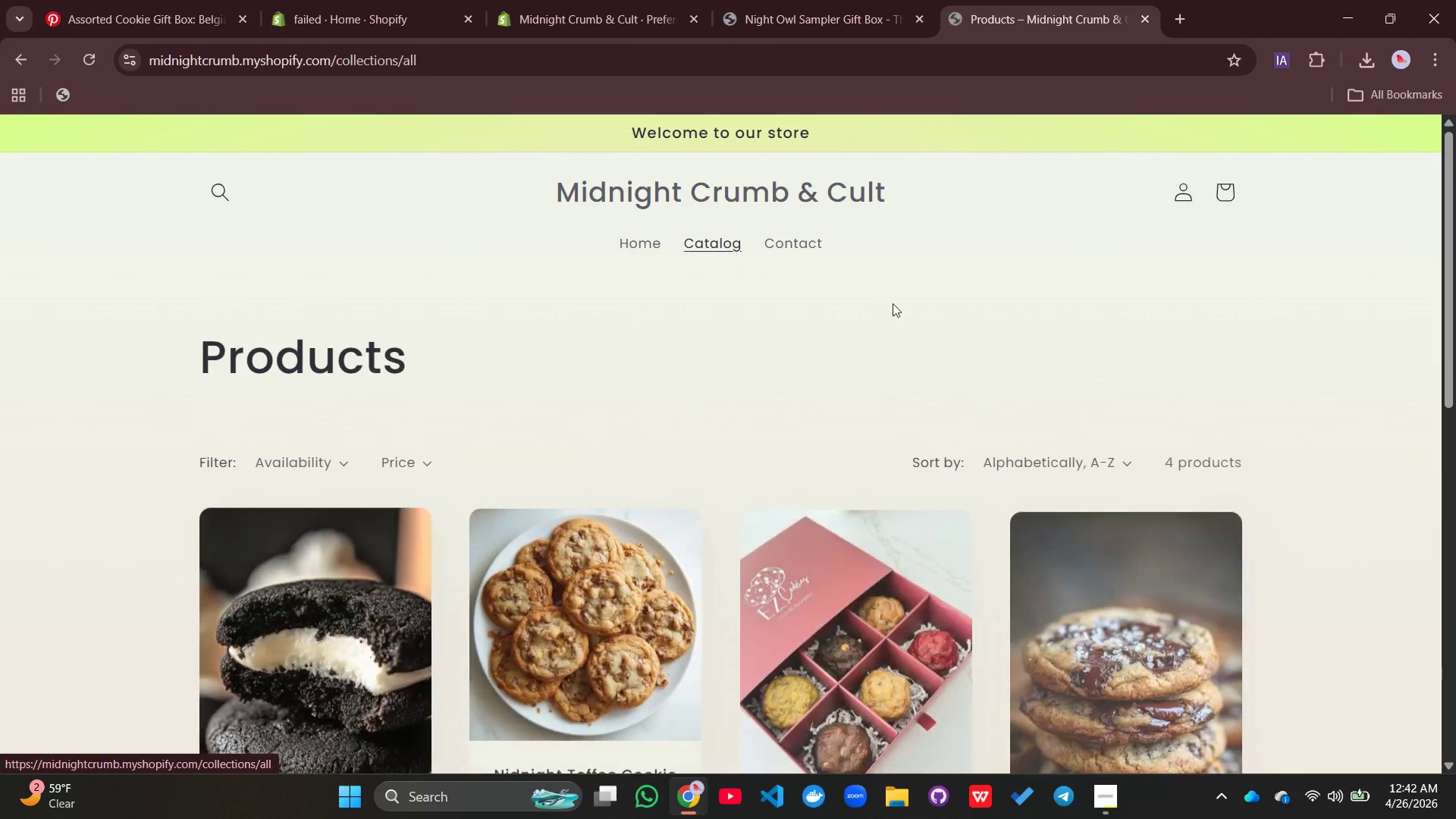 
wait(5.17)
 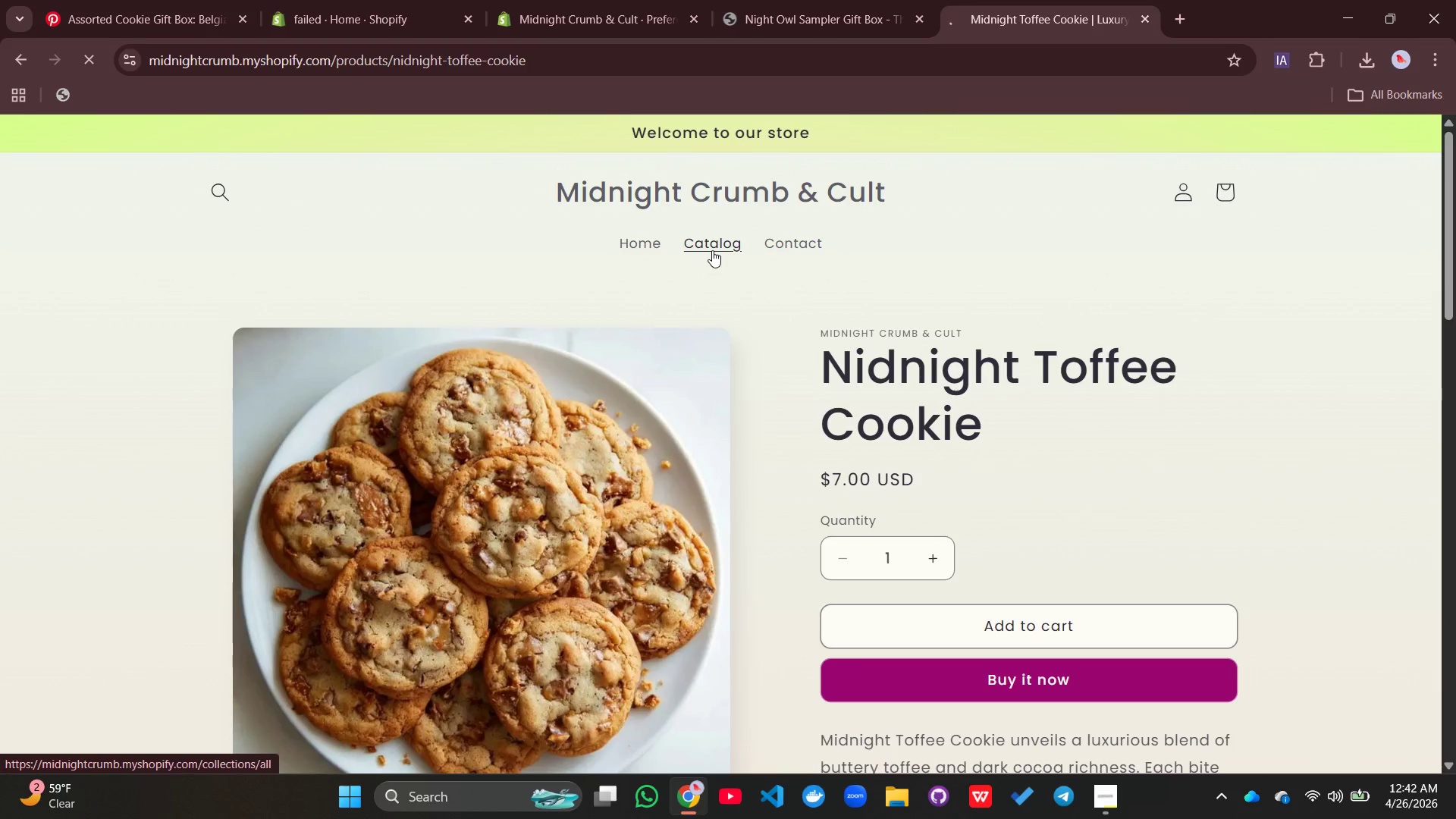 
left_click([885, 639])
 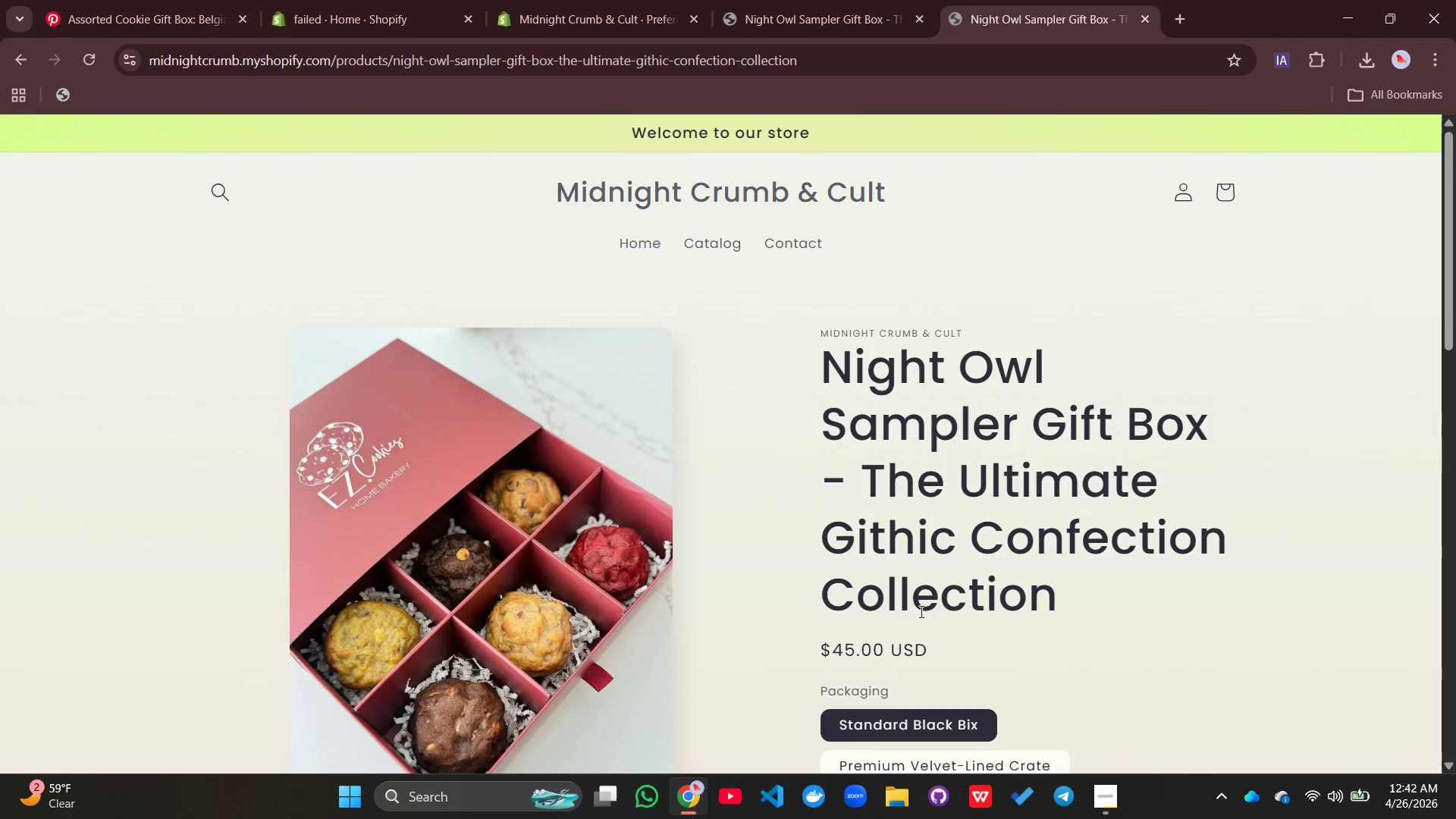 
scroll: coordinate [936, 598], scroll_direction: down, amount: 3.0
 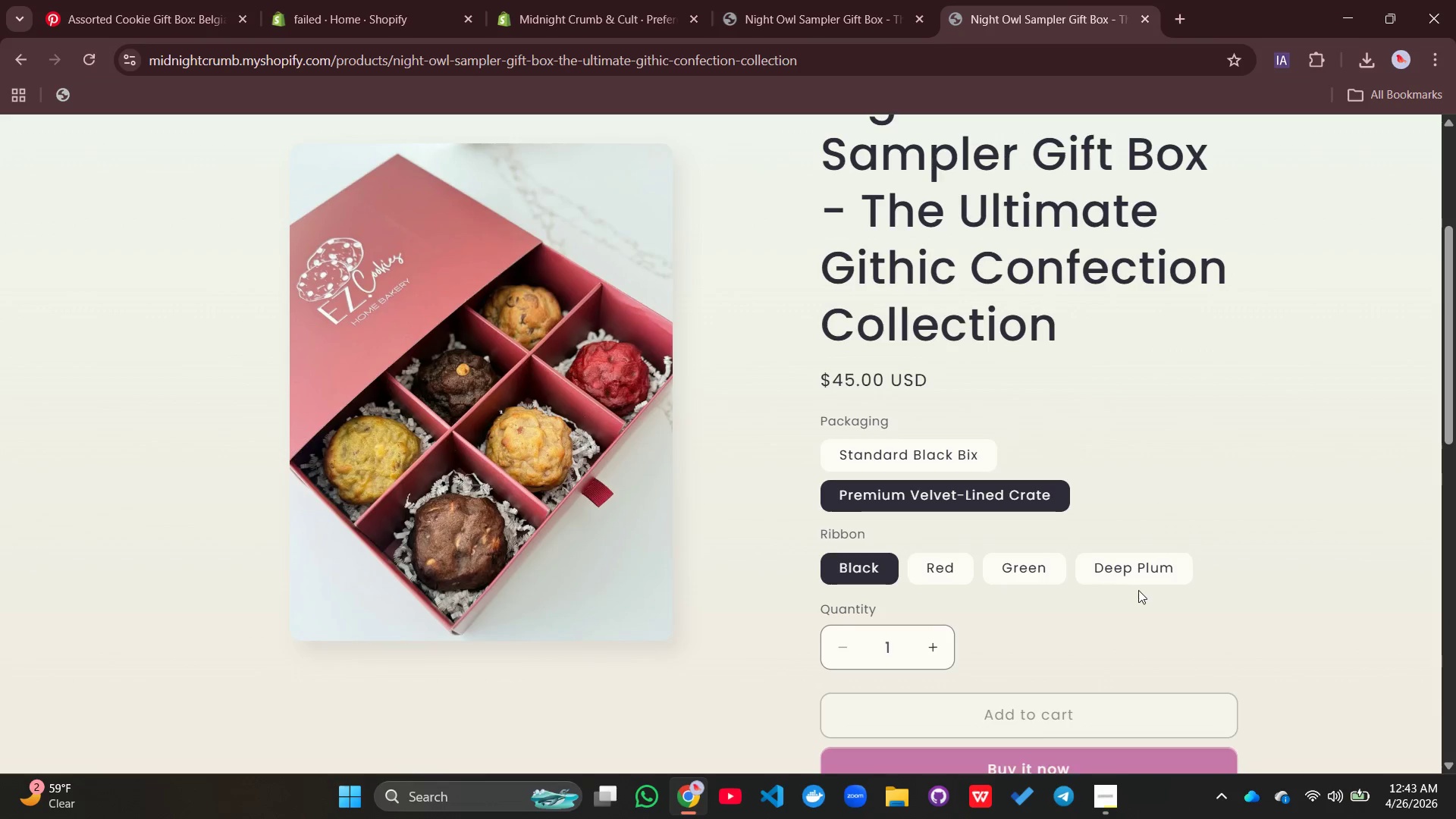 
left_click([1140, 576])
 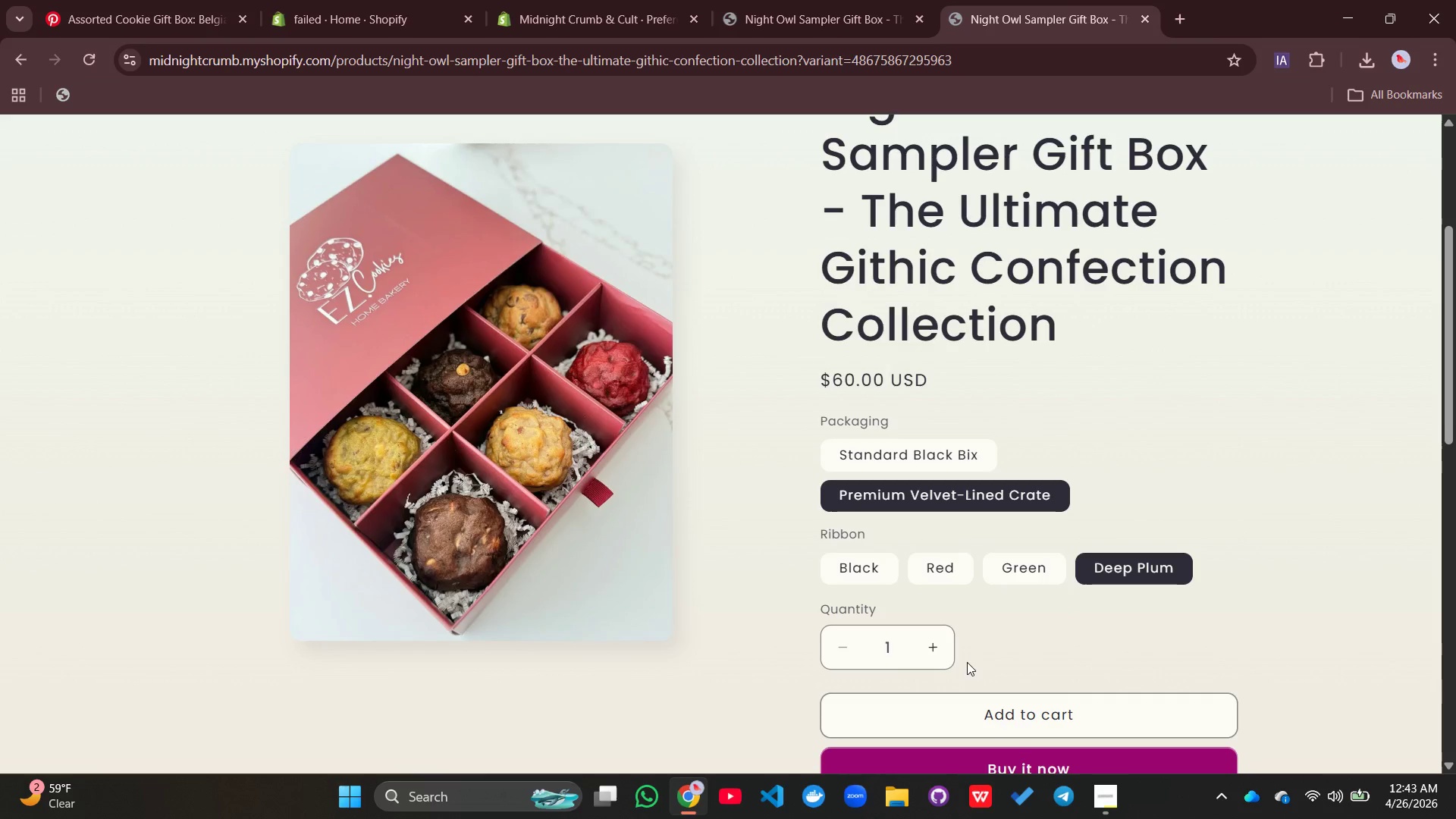 
scroll: coordinate [967, 661], scroll_direction: down, amount: 2.0
 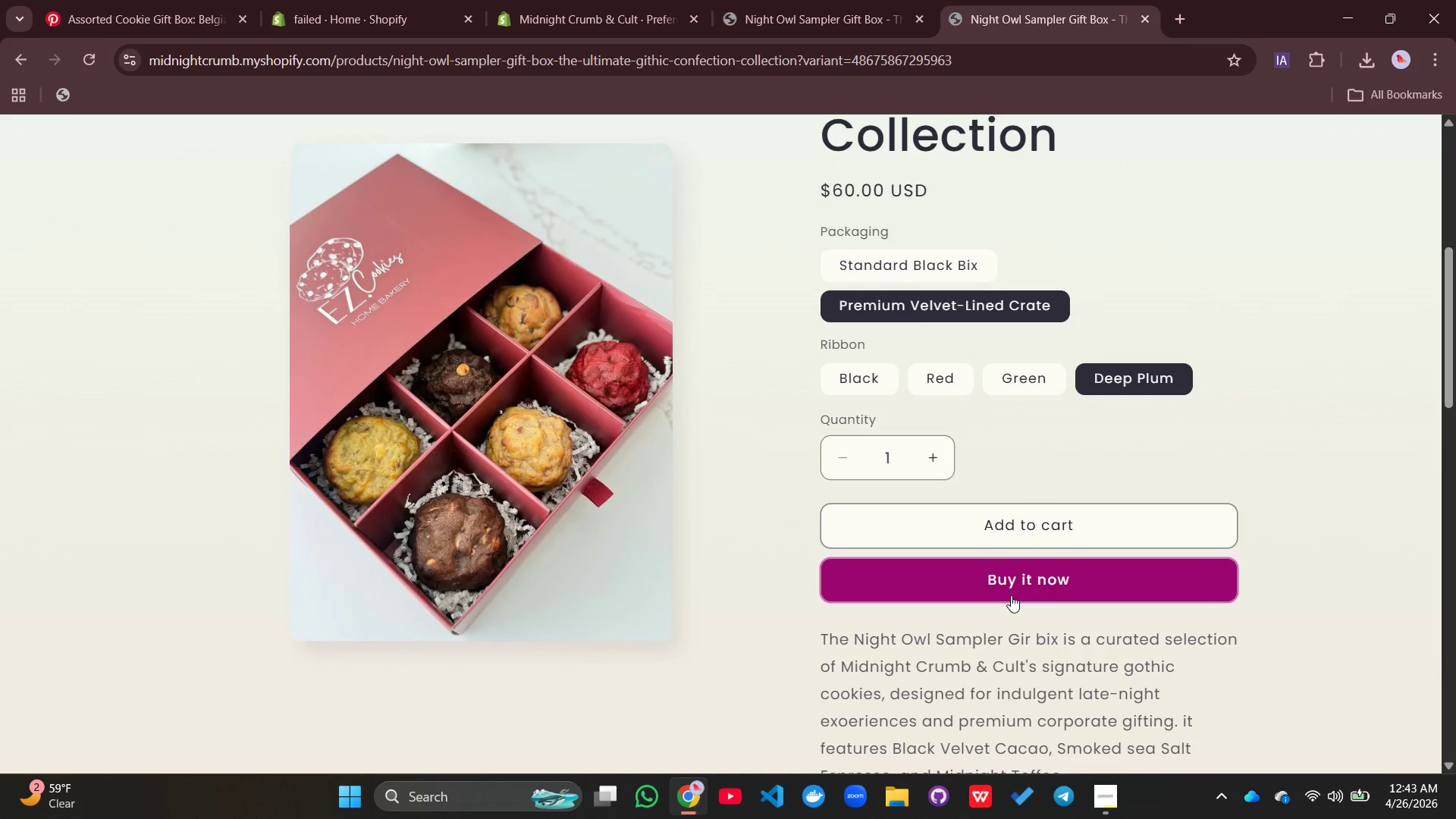 
left_click([1011, 595])
 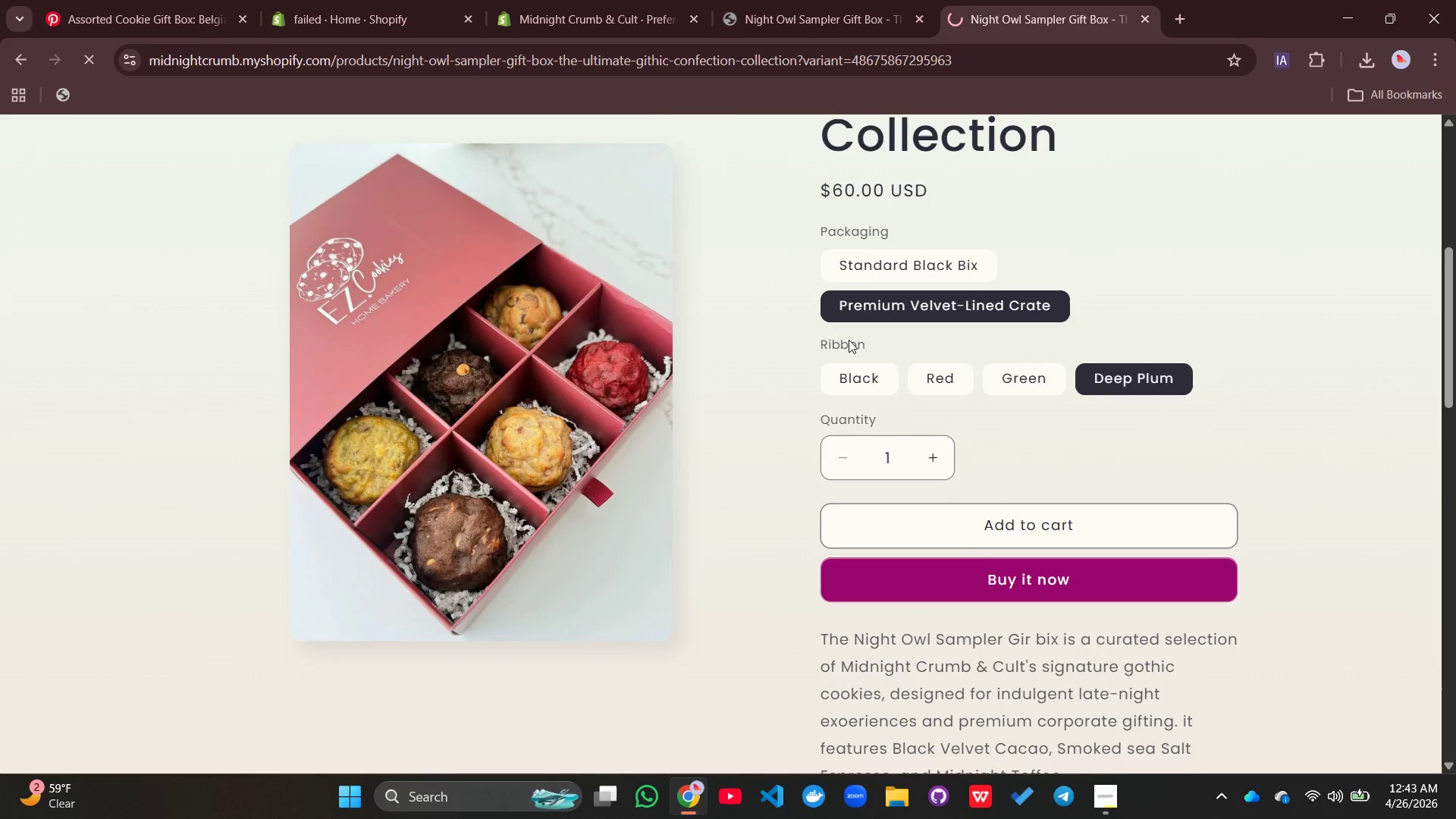 
scroll: coordinate [869, 350], scroll_direction: up, amount: 3.0